 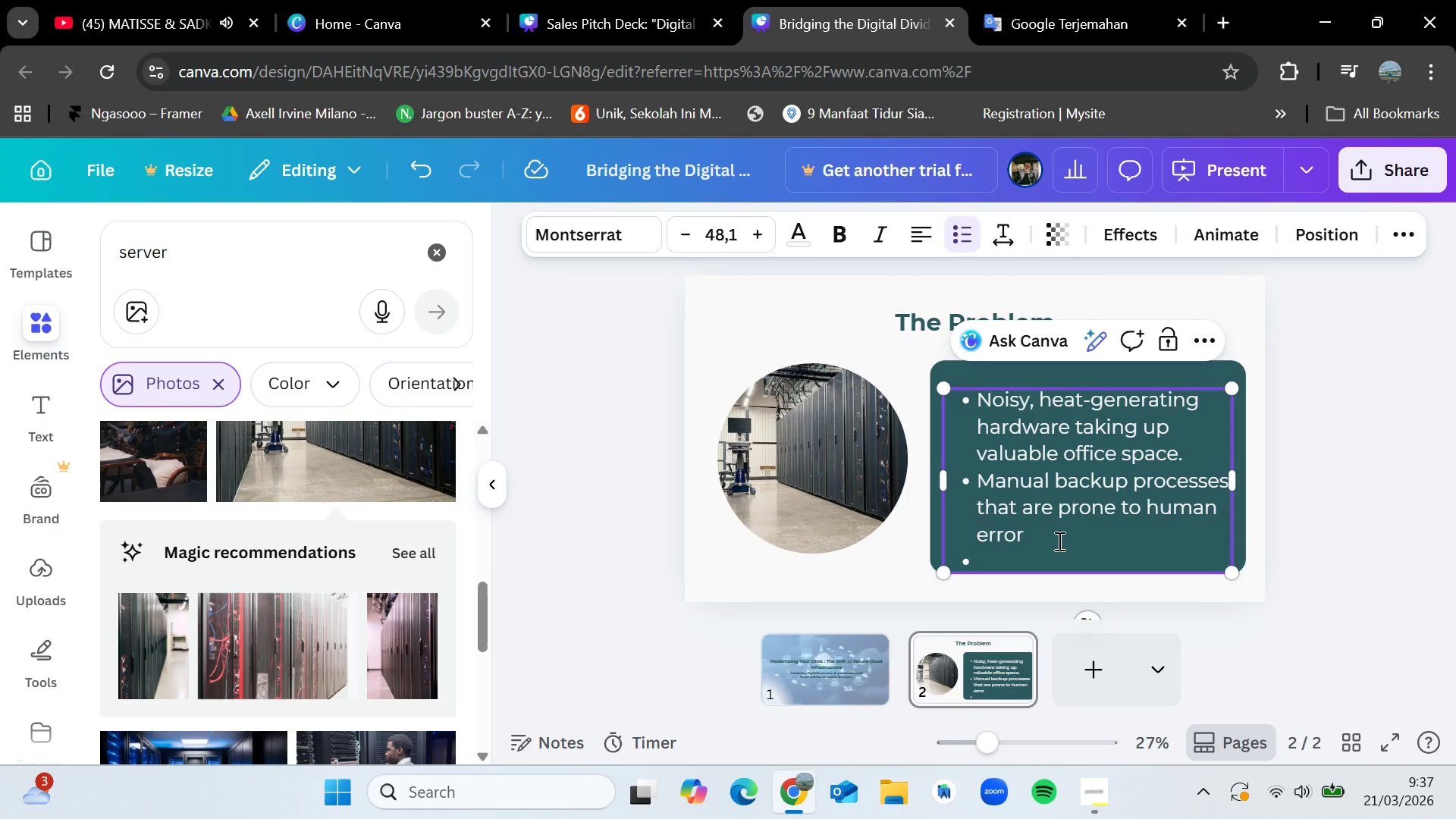 
type(The constant "fear of the crash" during a busy day clinic)
 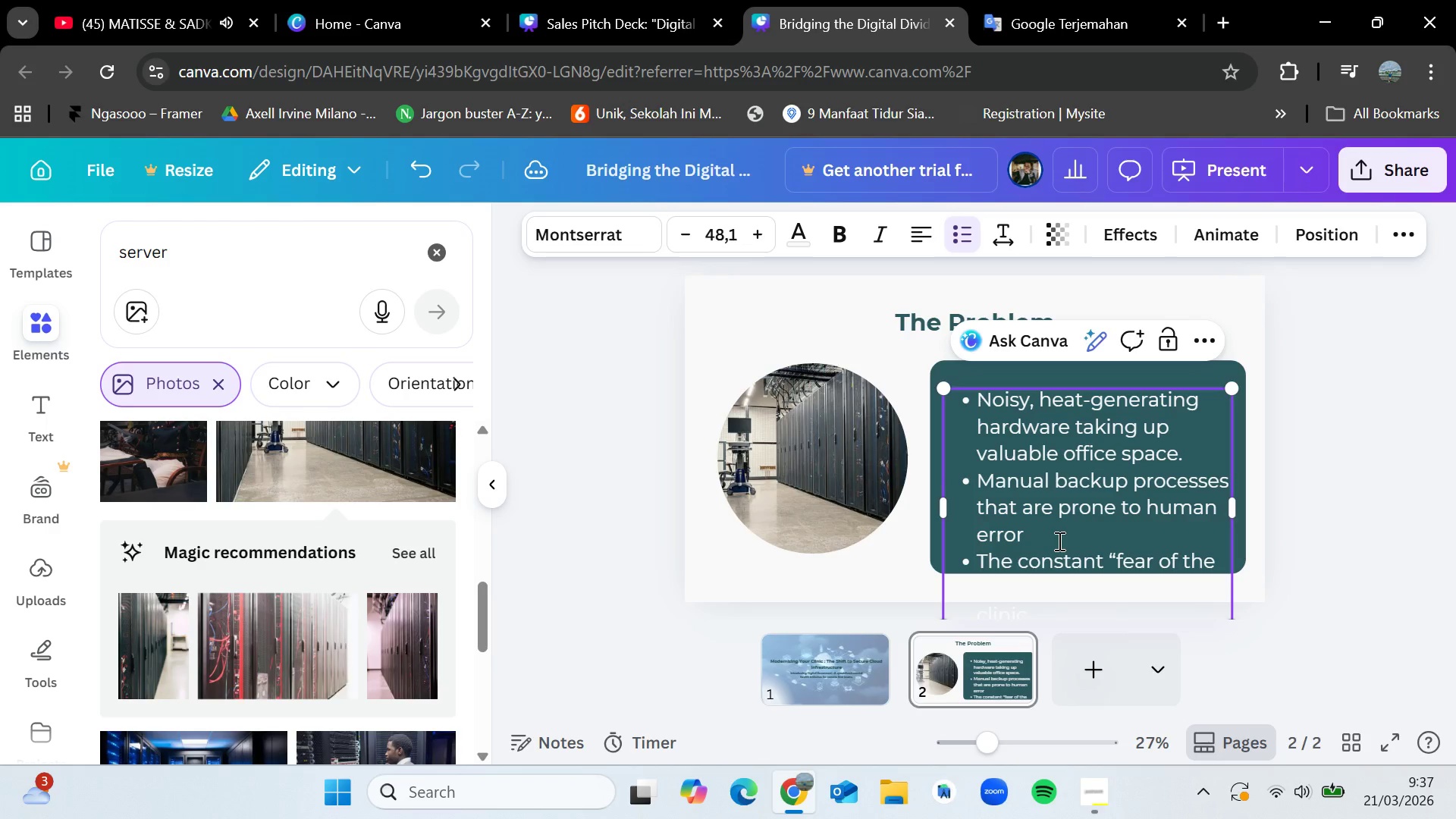 
double_click([676, 230])
 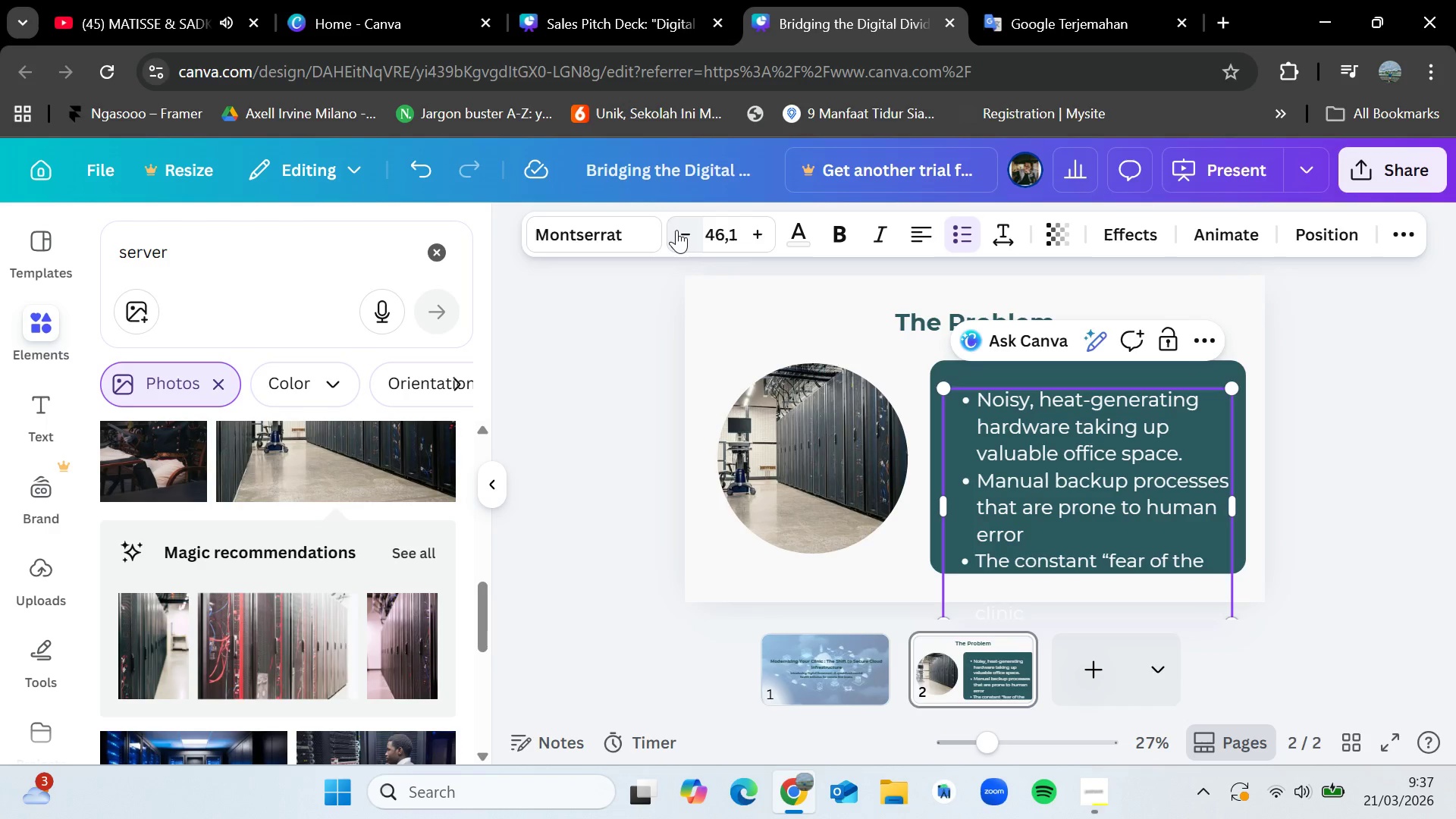 
triple_click([676, 230])
 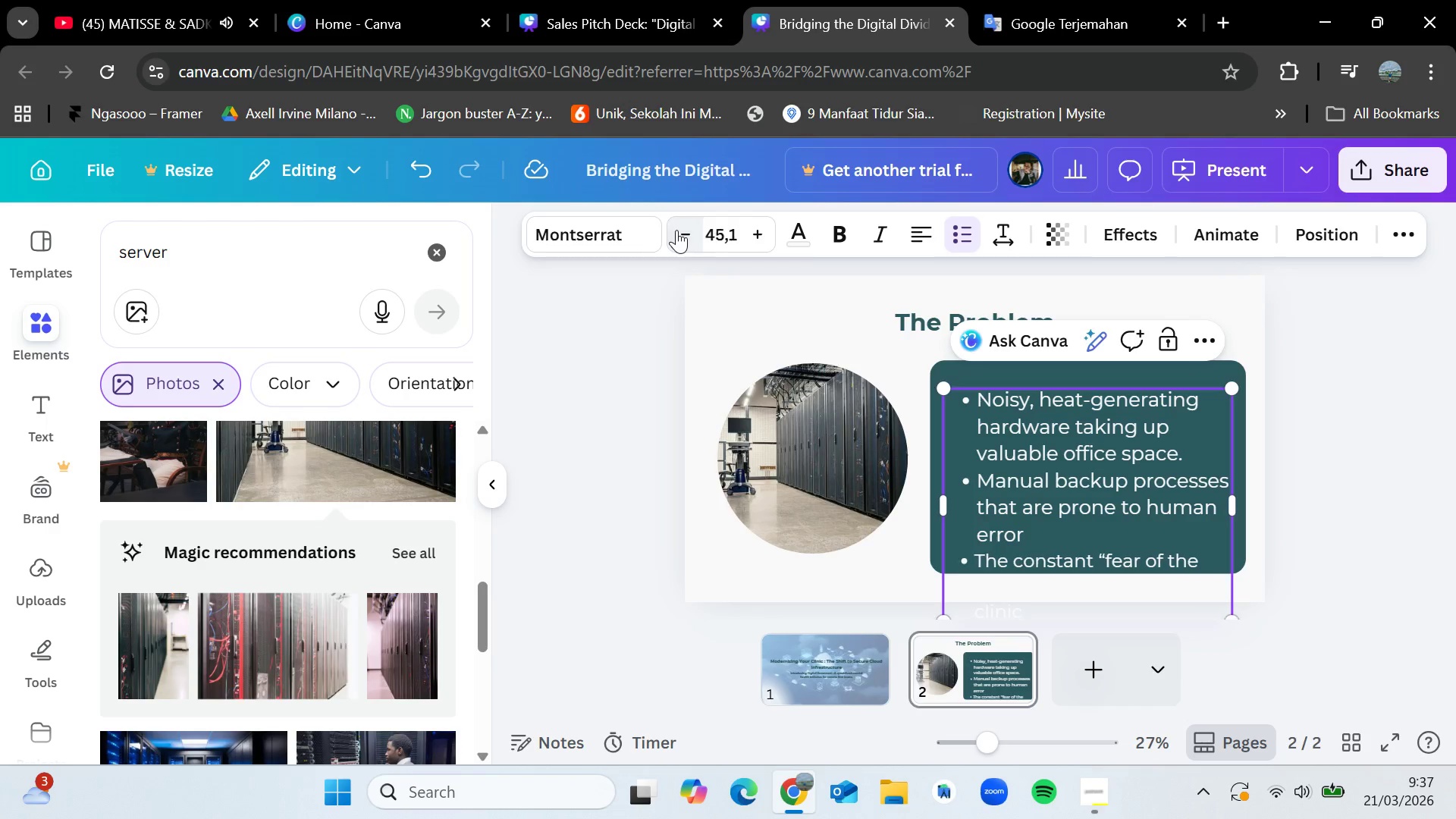 
triple_click([676, 230])
 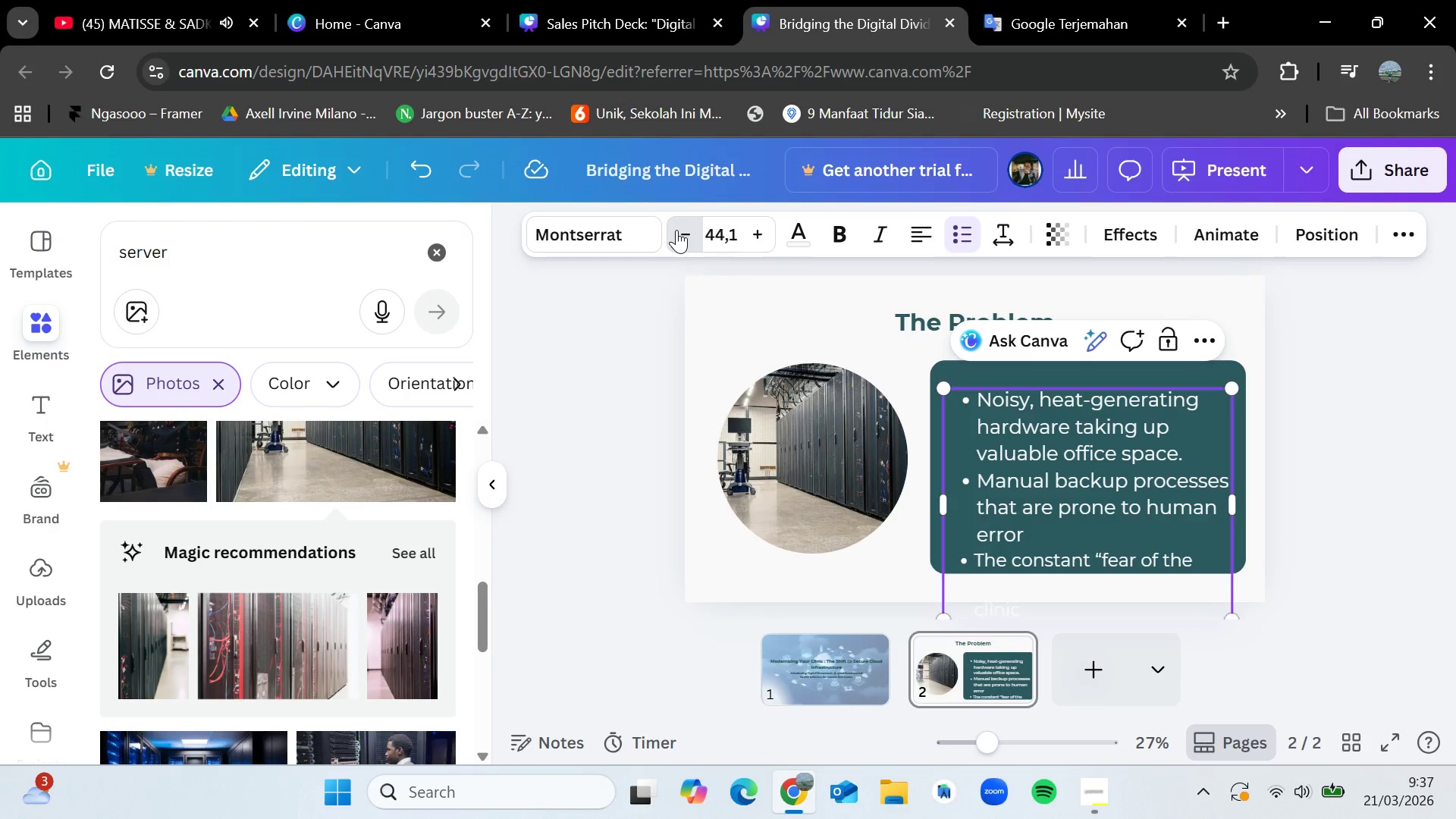 
triple_click([676, 230])
 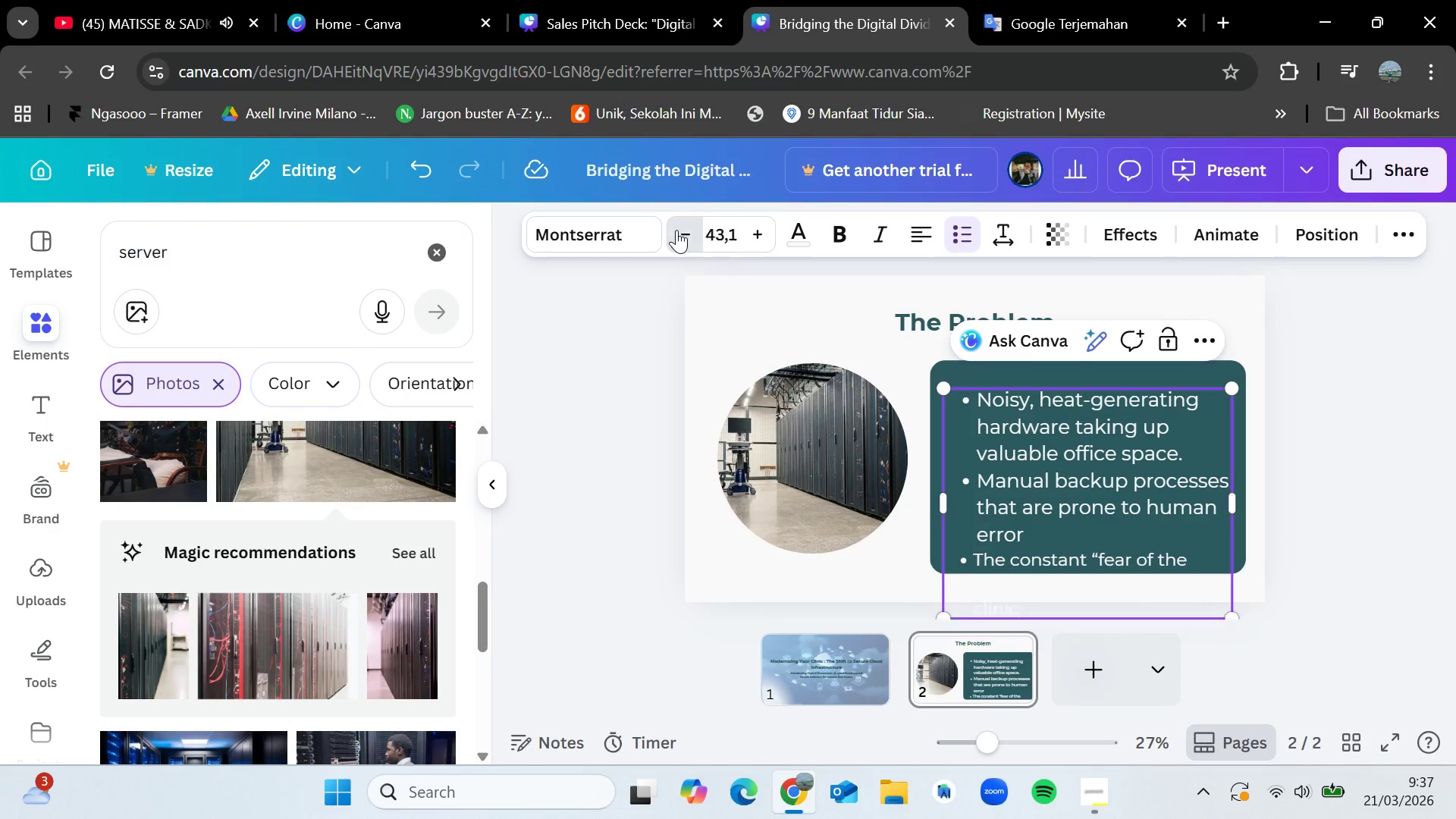 
triple_click([676, 230])
 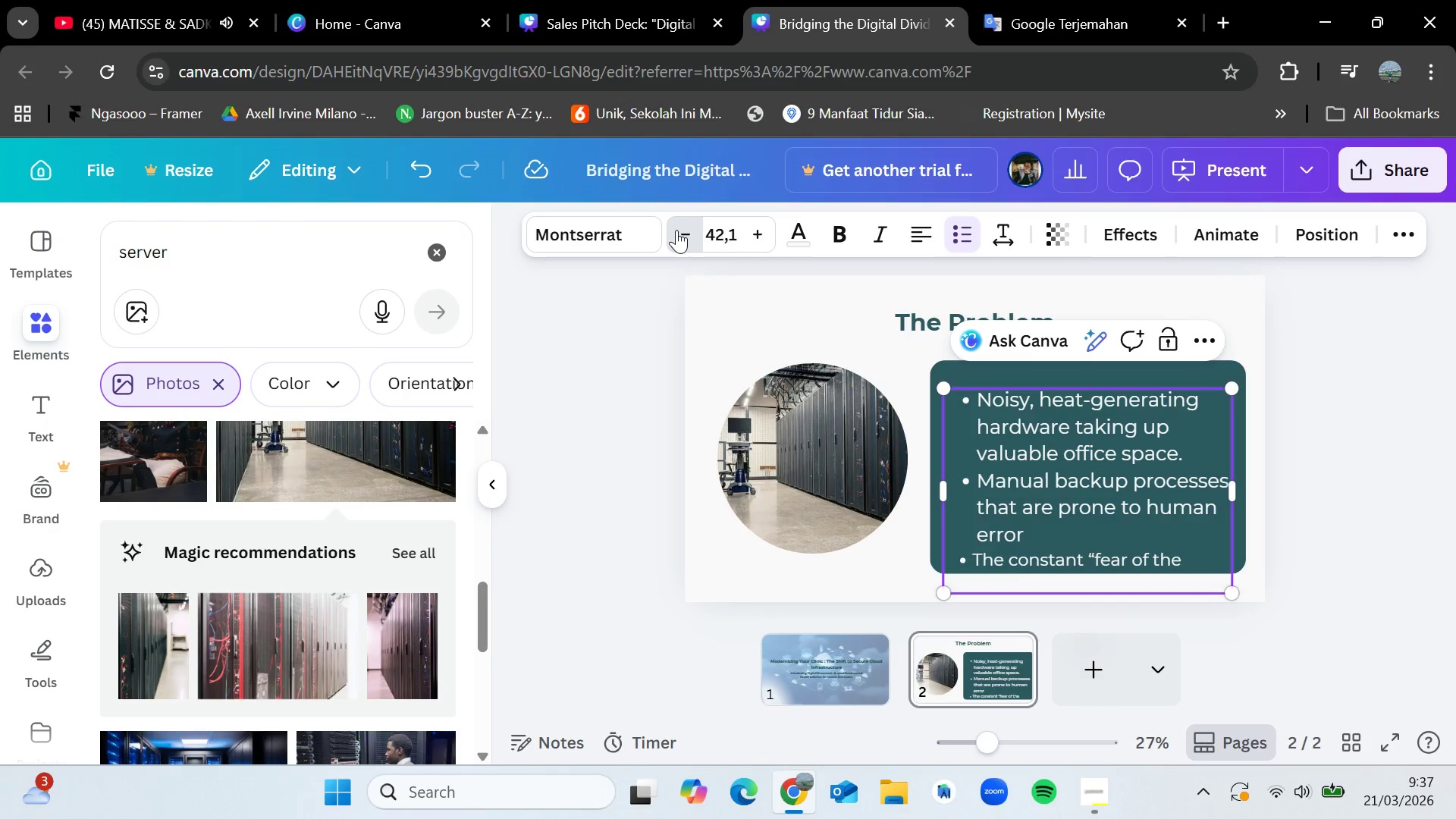 
triple_click([676, 230])
 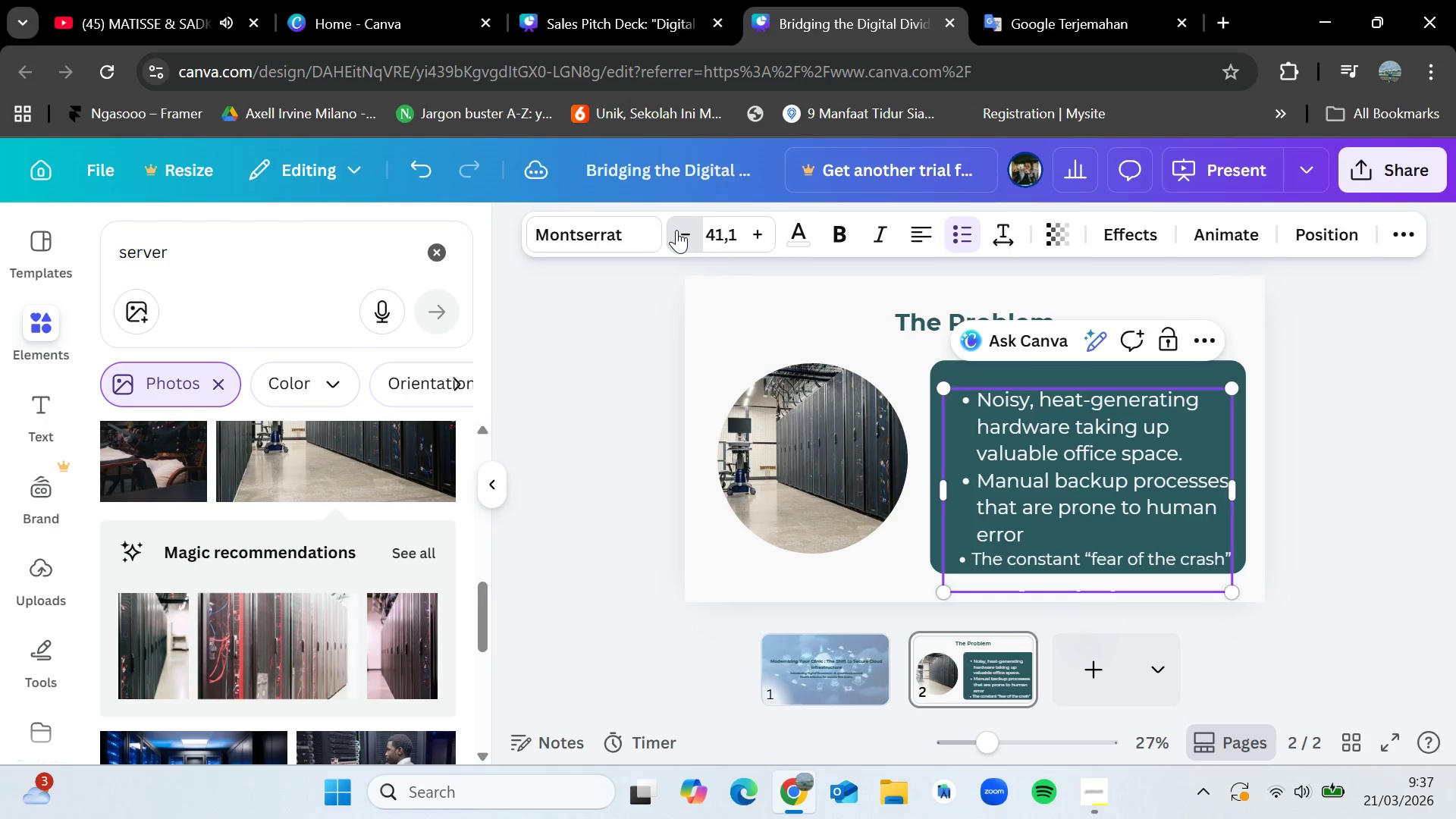 
triple_click([676, 230])
 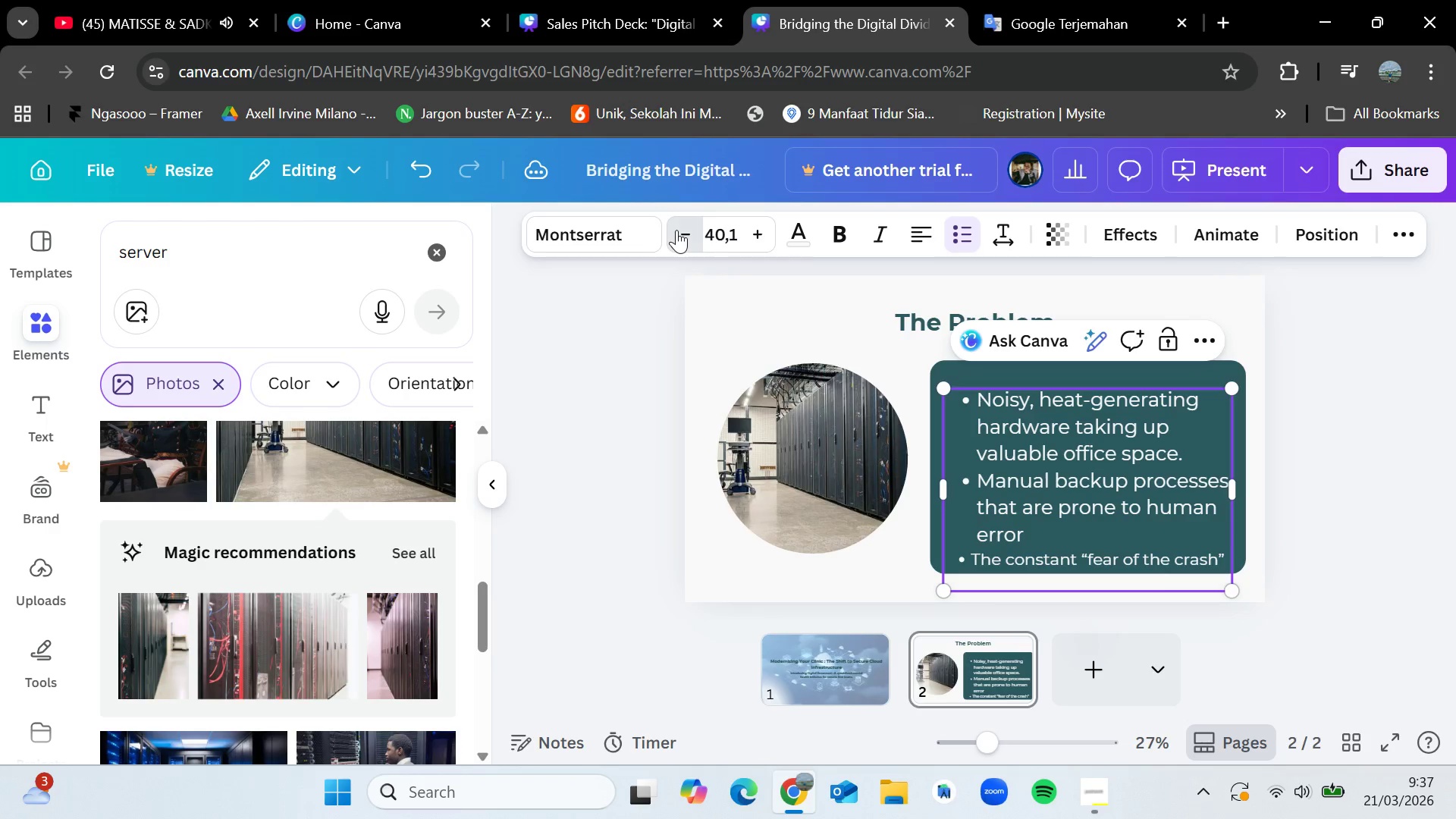 
triple_click([676, 230])
 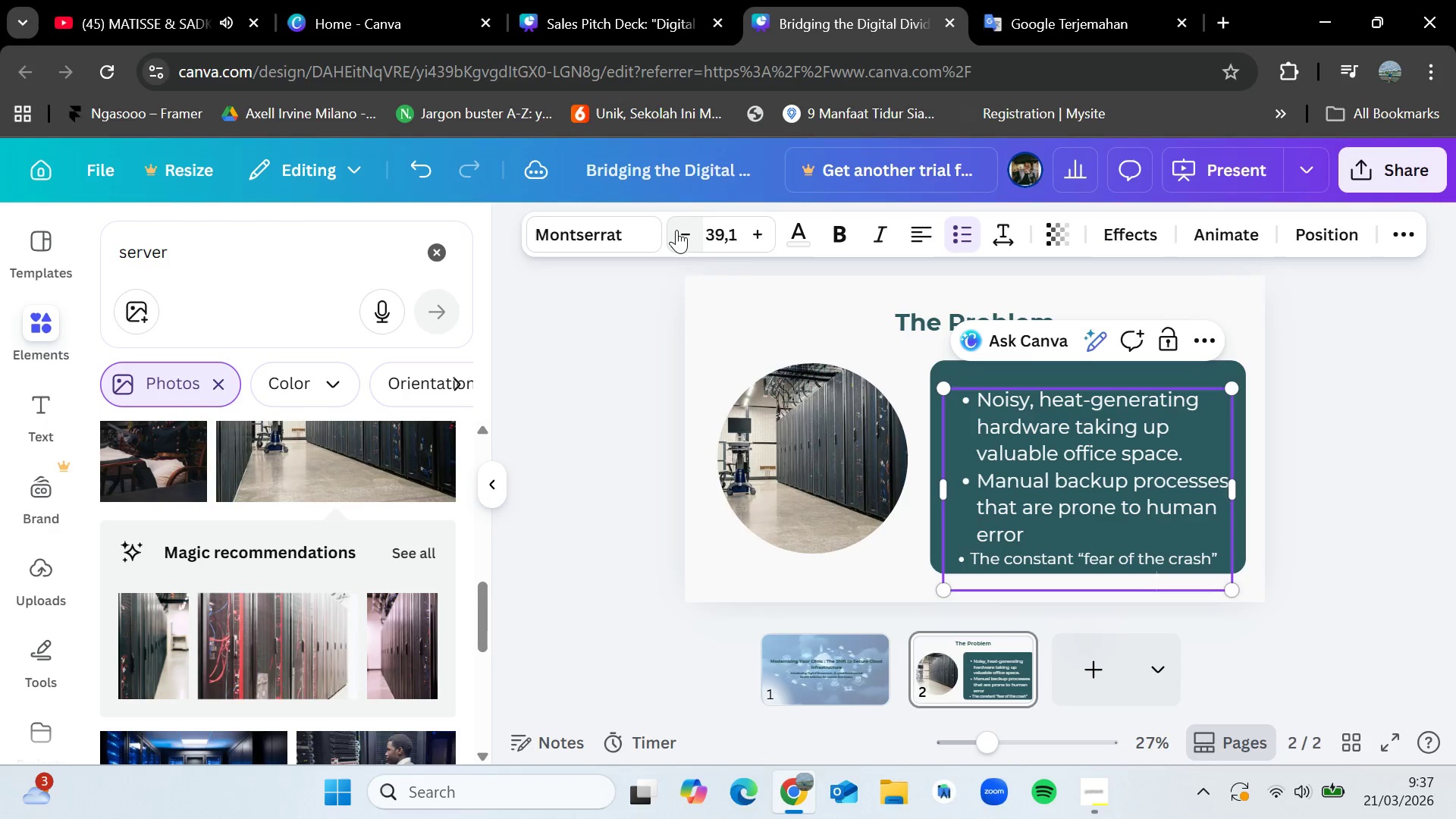 
triple_click([676, 230])
 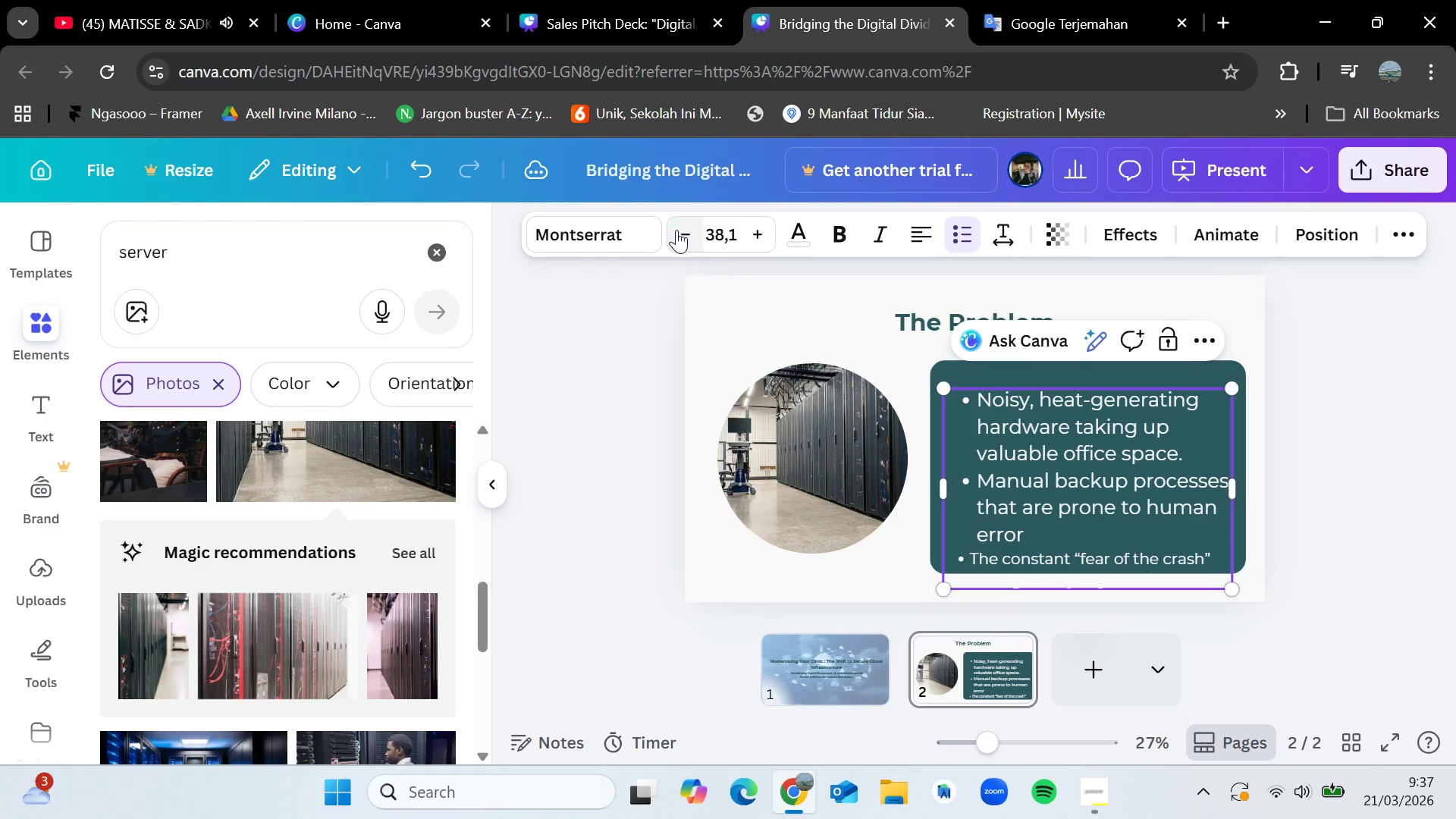 
triple_click([676, 230])
 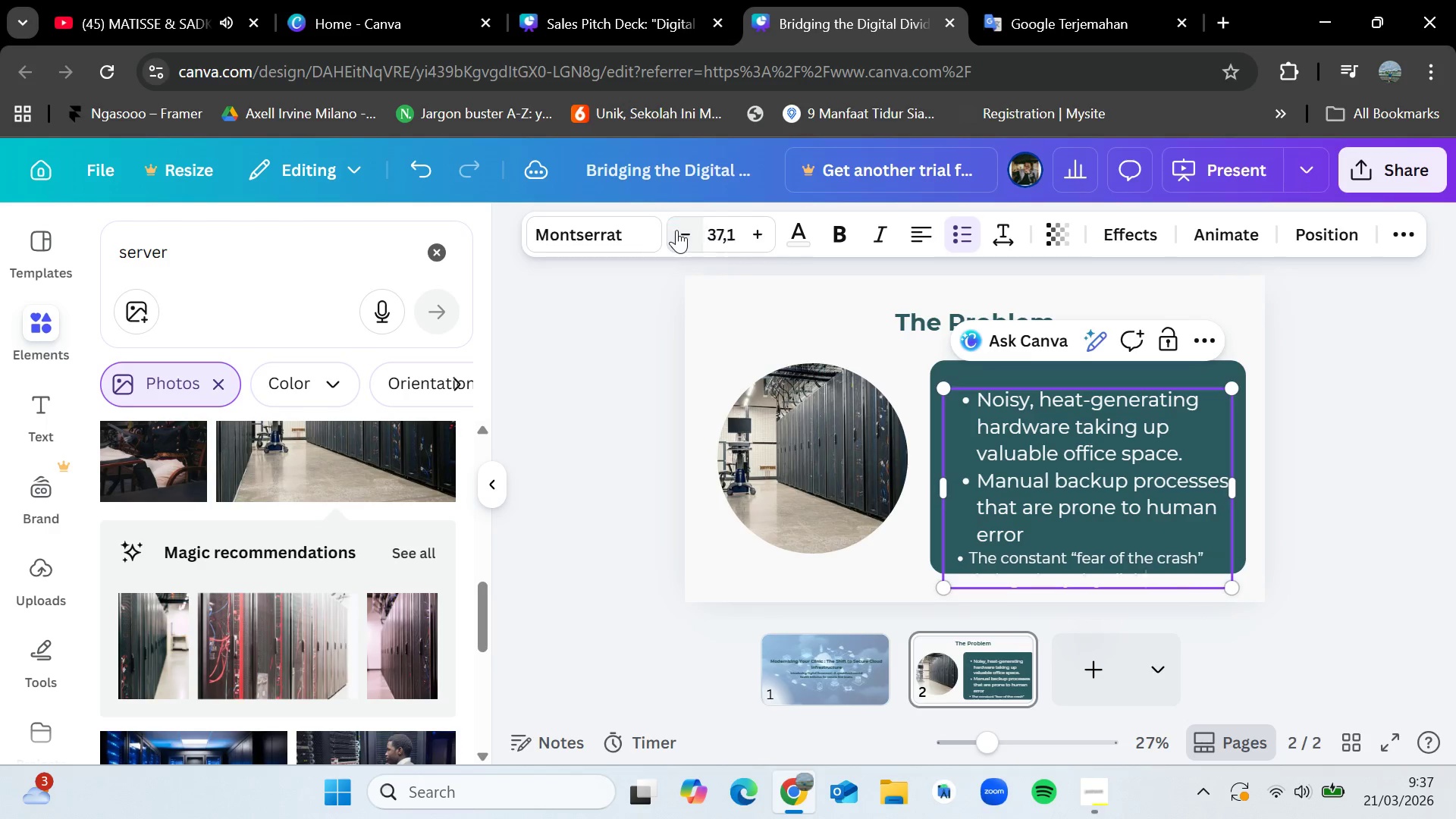 
triple_click([676, 230])
 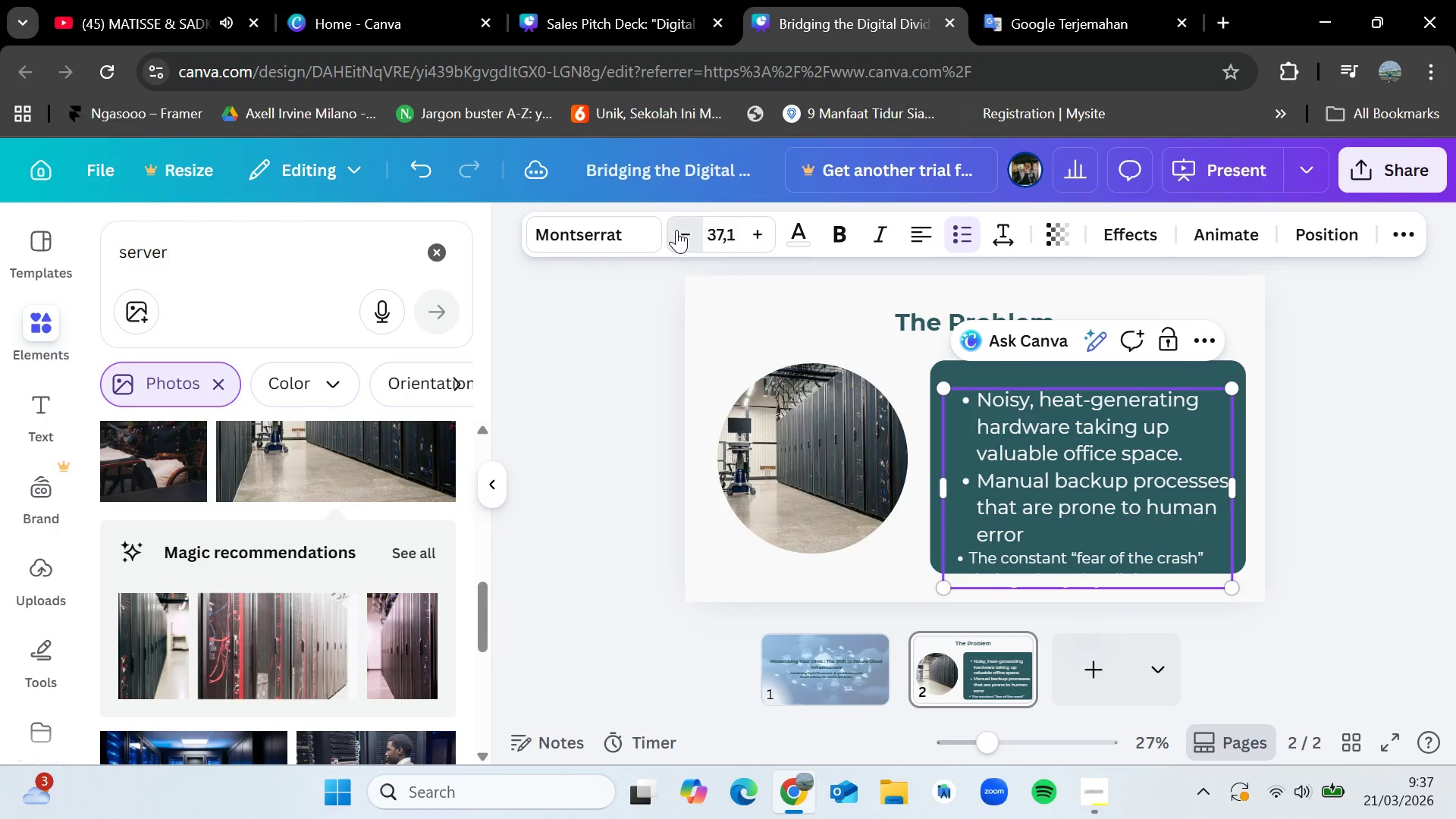 
triple_click([676, 230])
 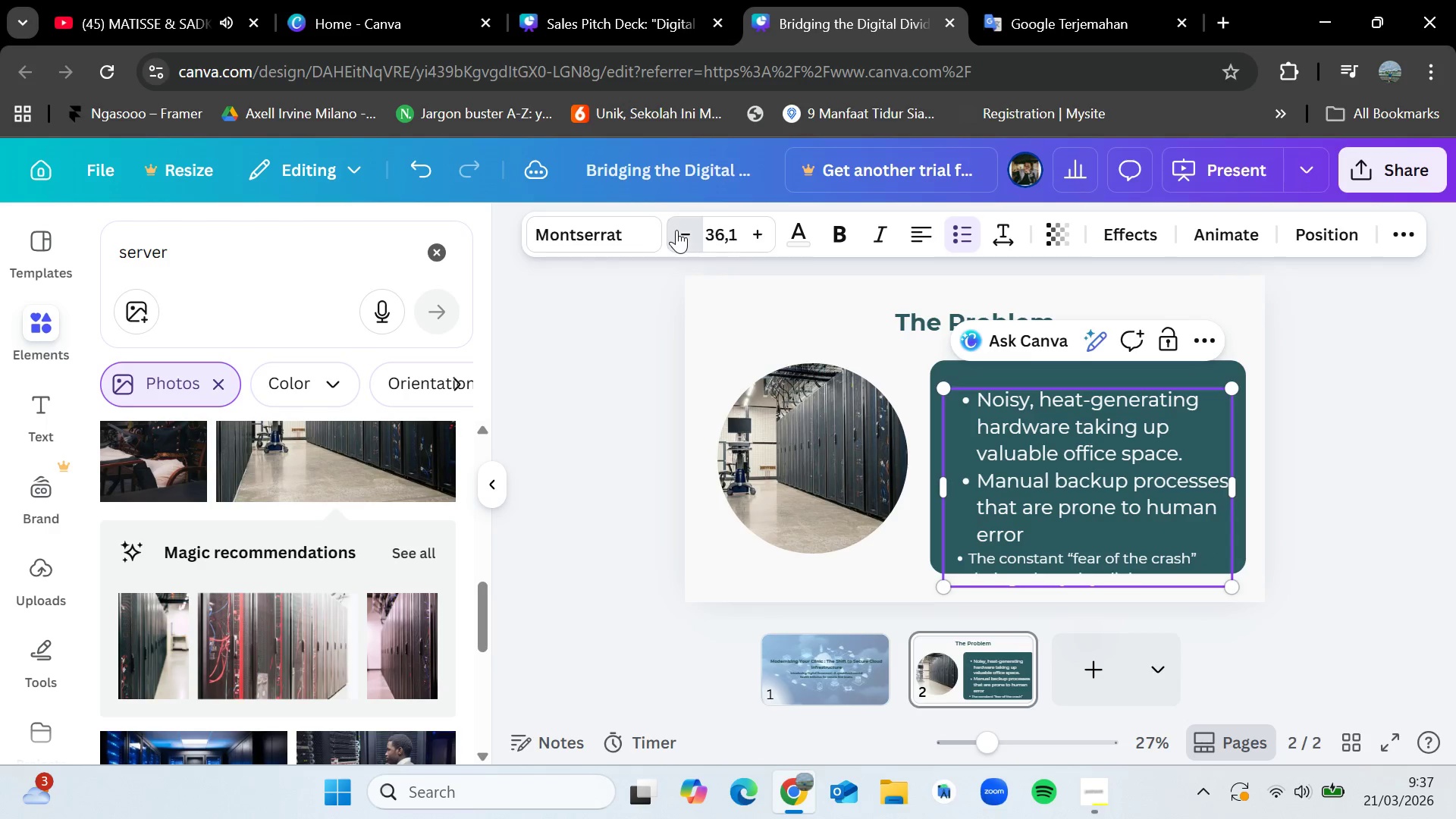 
triple_click([676, 230])
 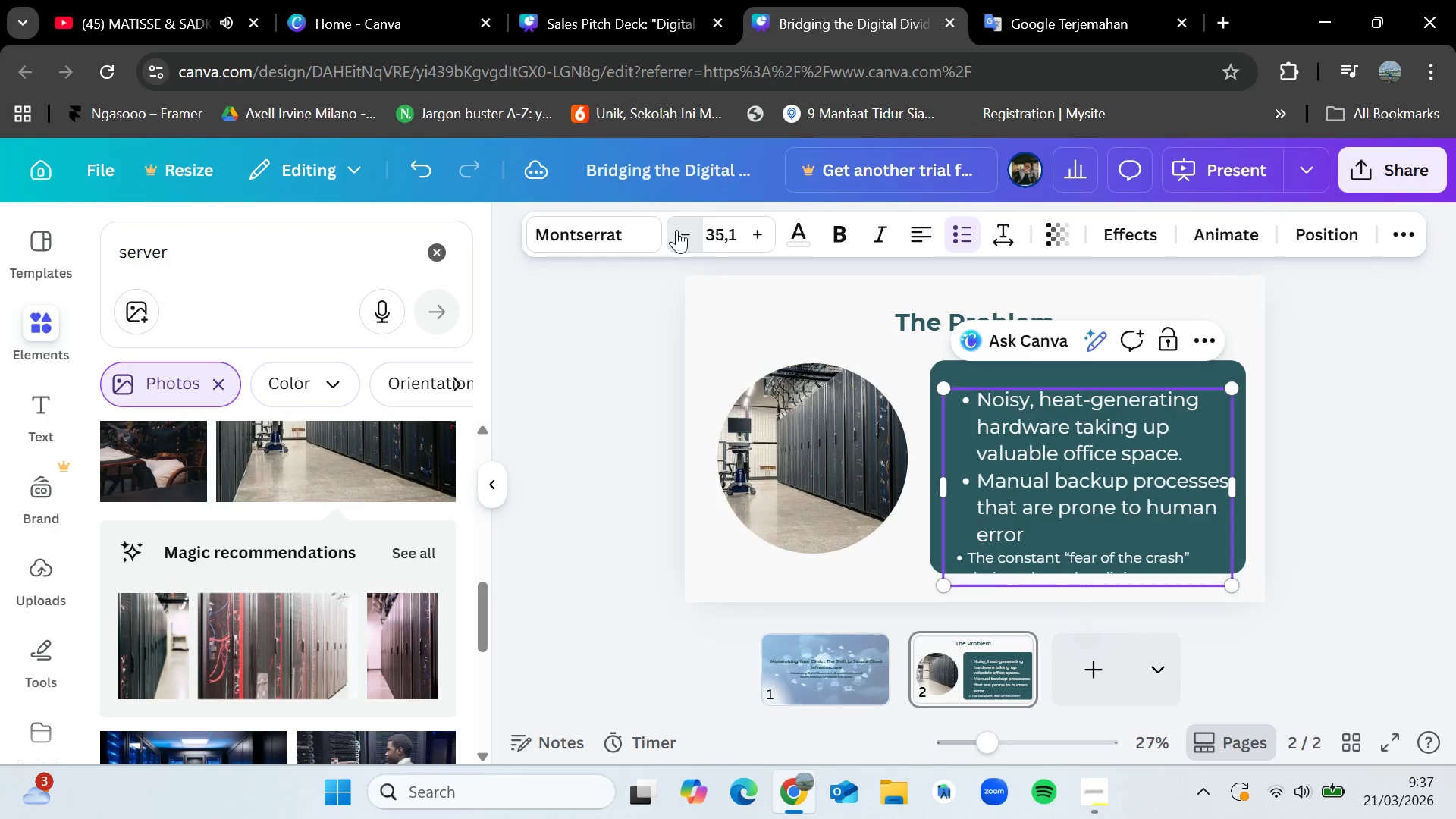 
triple_click([676, 230])
 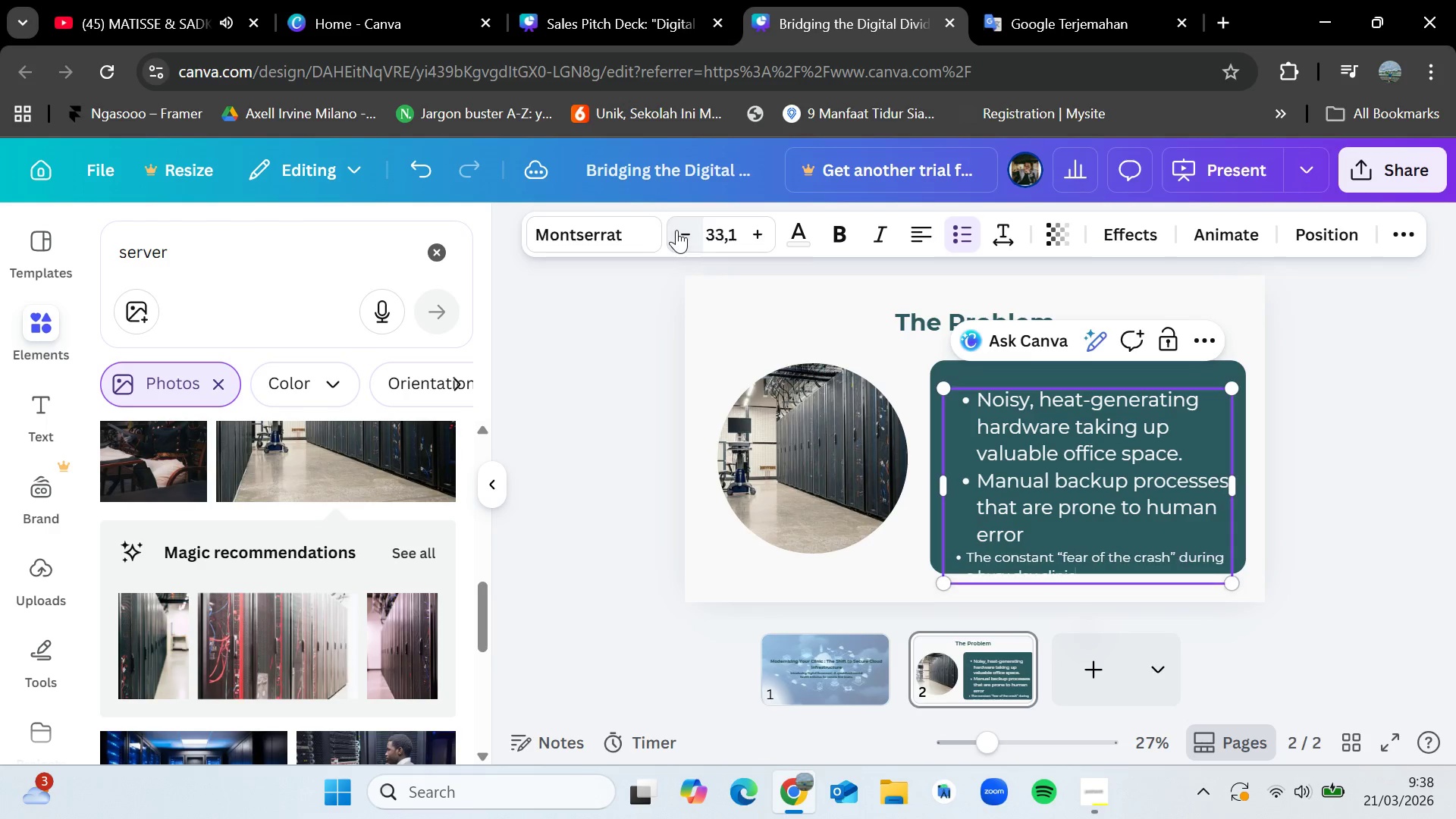 
triple_click([676, 230])
 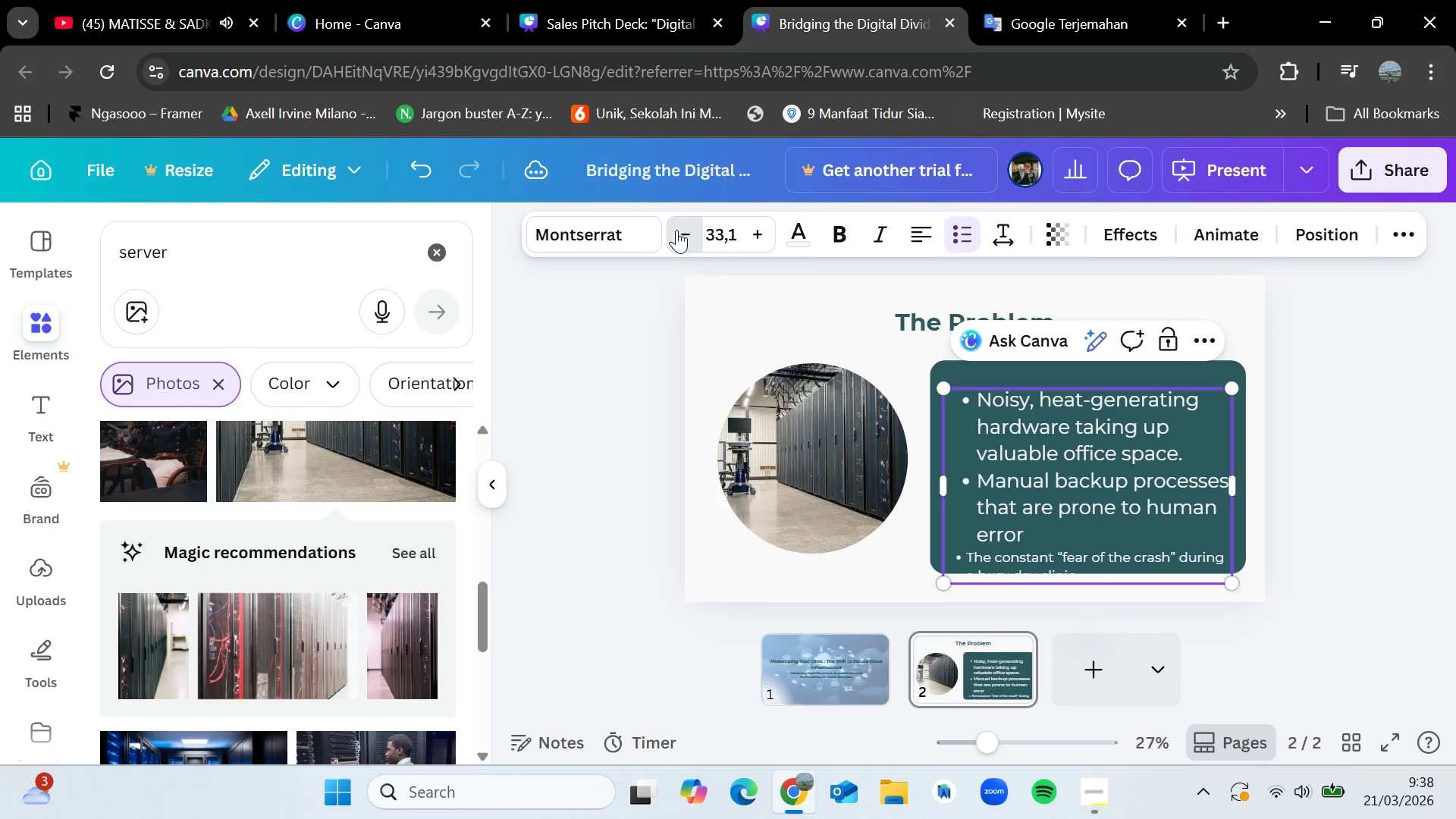 
triple_click([676, 230])
 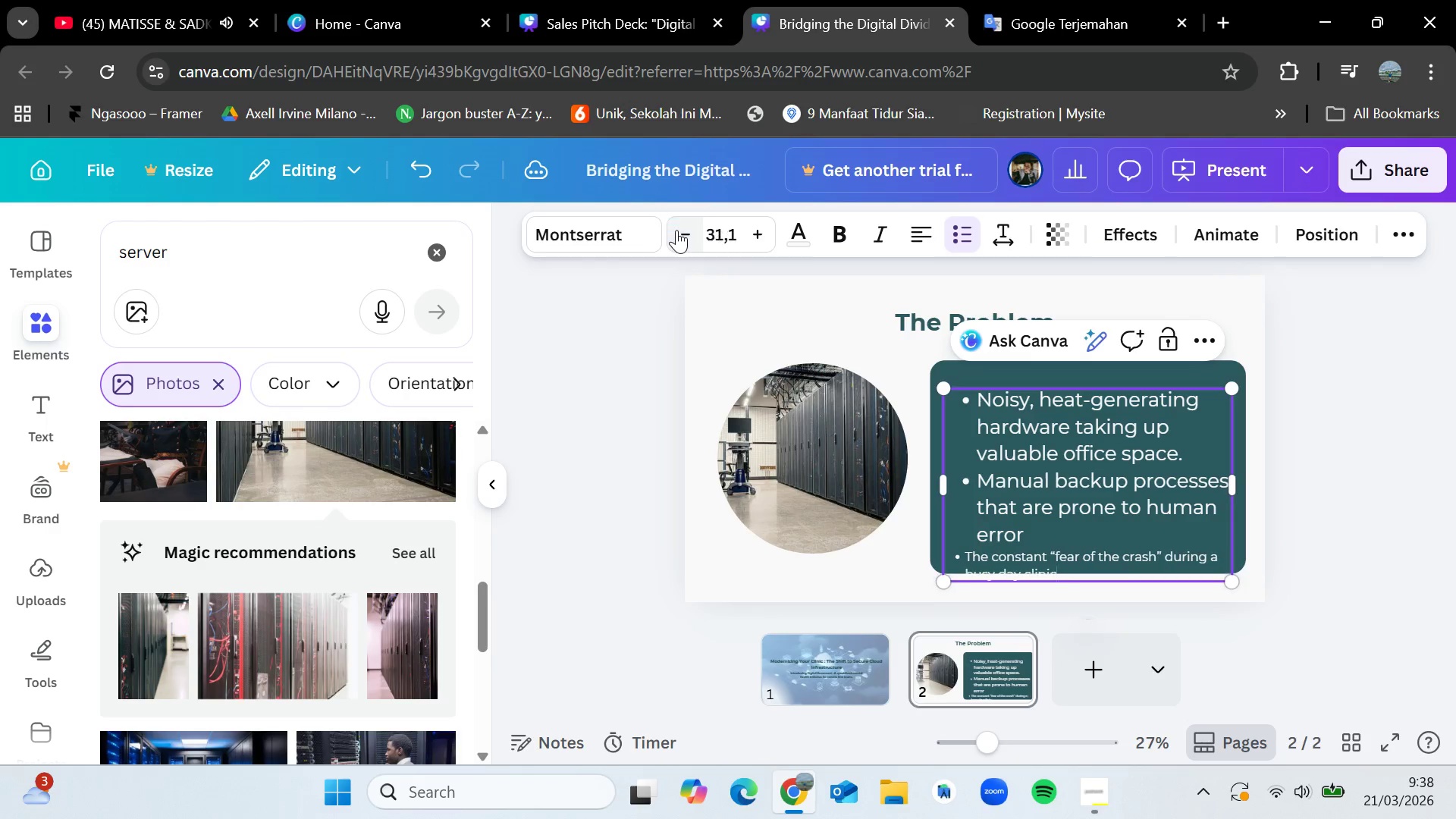 
triple_click([676, 230])
 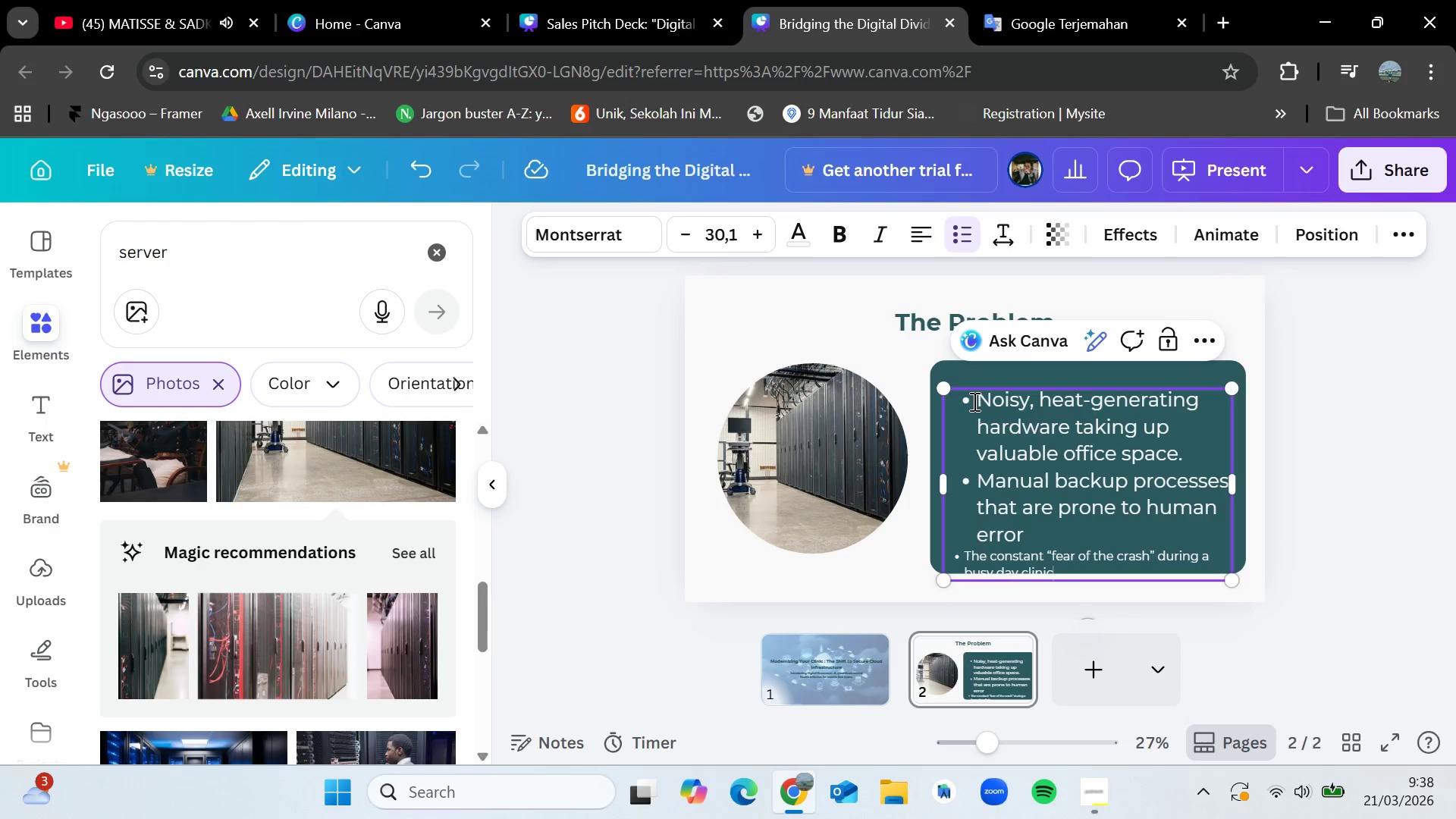 
left_click_drag(start_coordinate=[962, 400], to_coordinate=[1207, 570])
 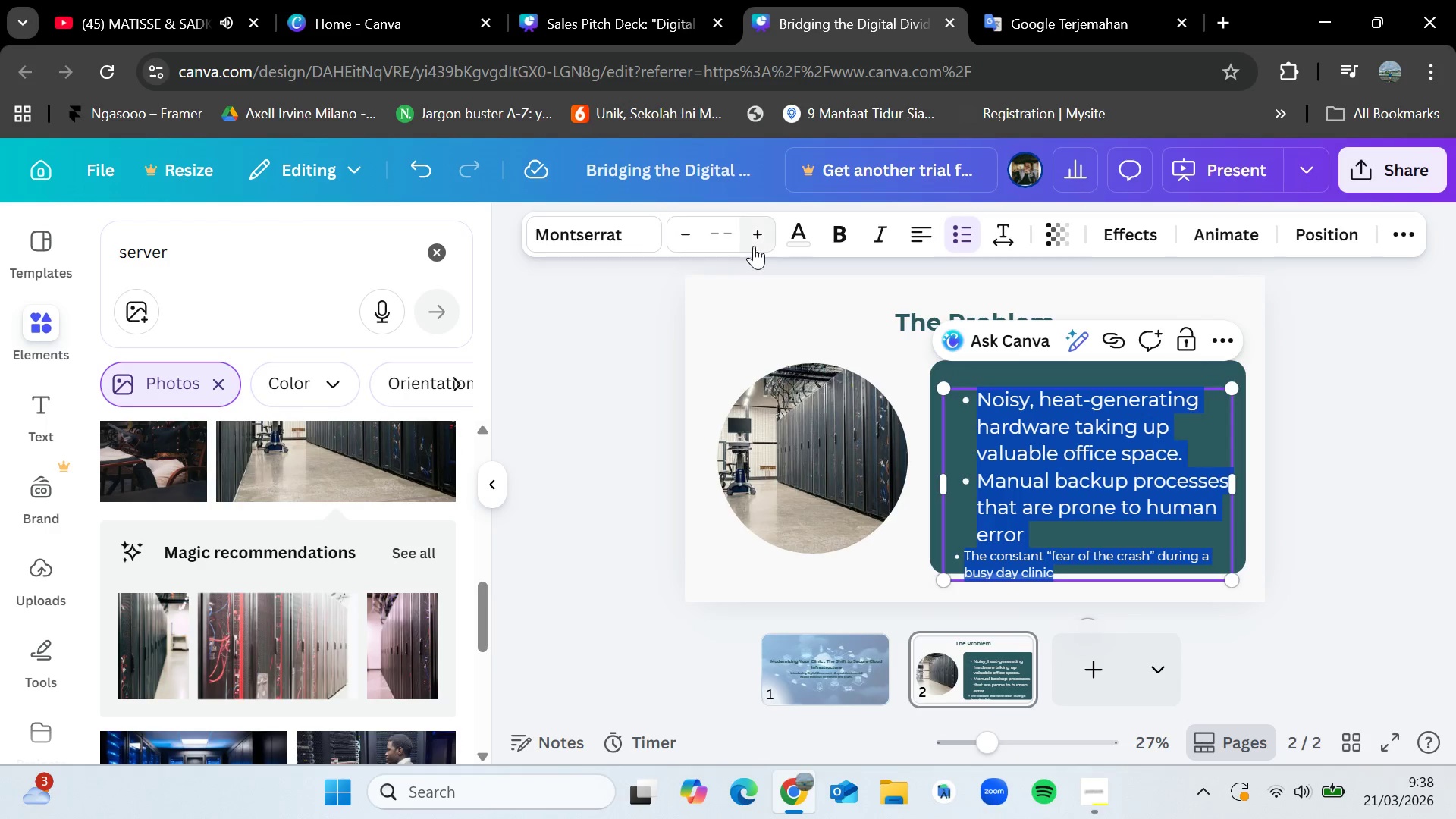 
double_click([755, 245])
 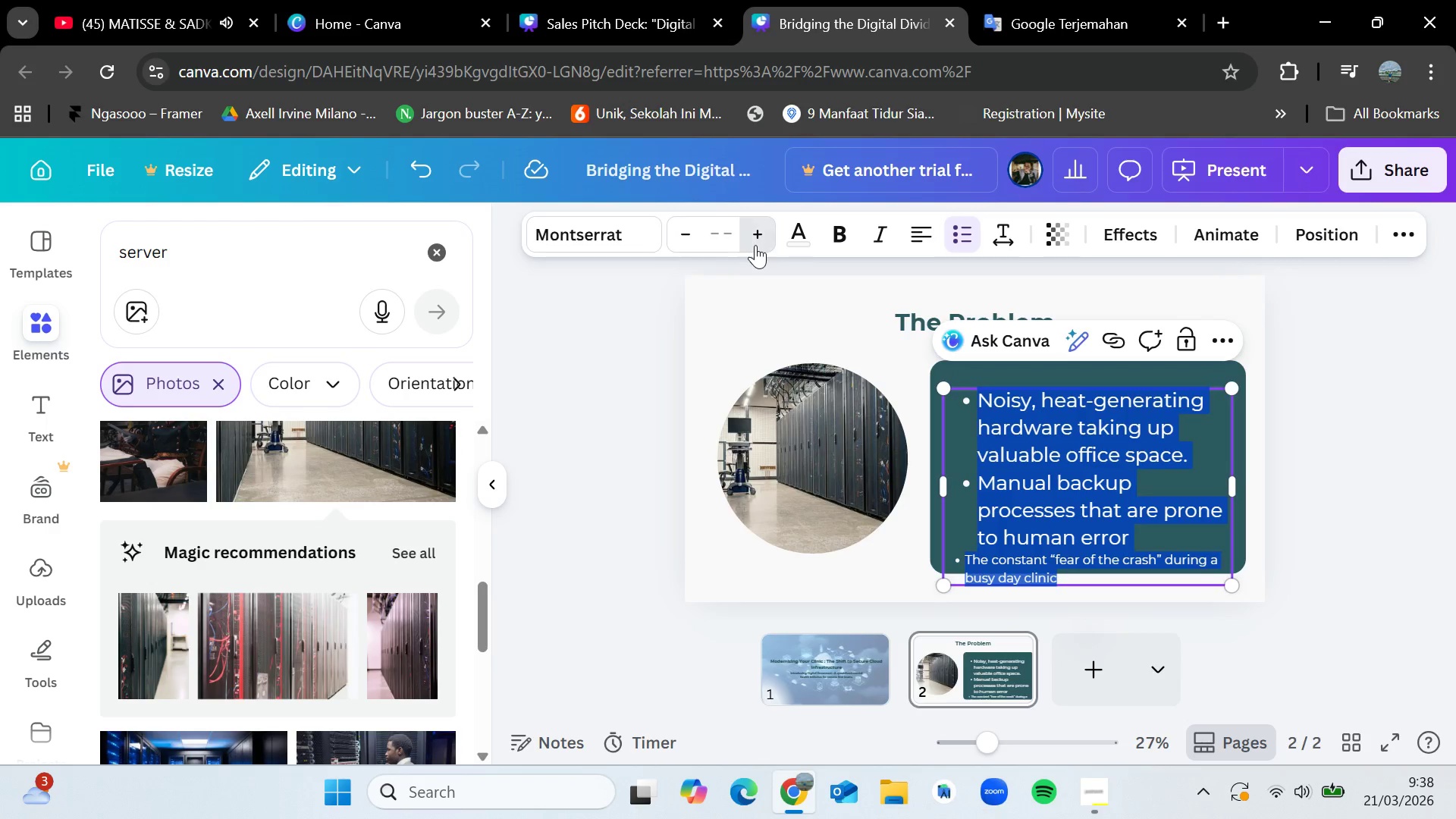 
triple_click([755, 245])
 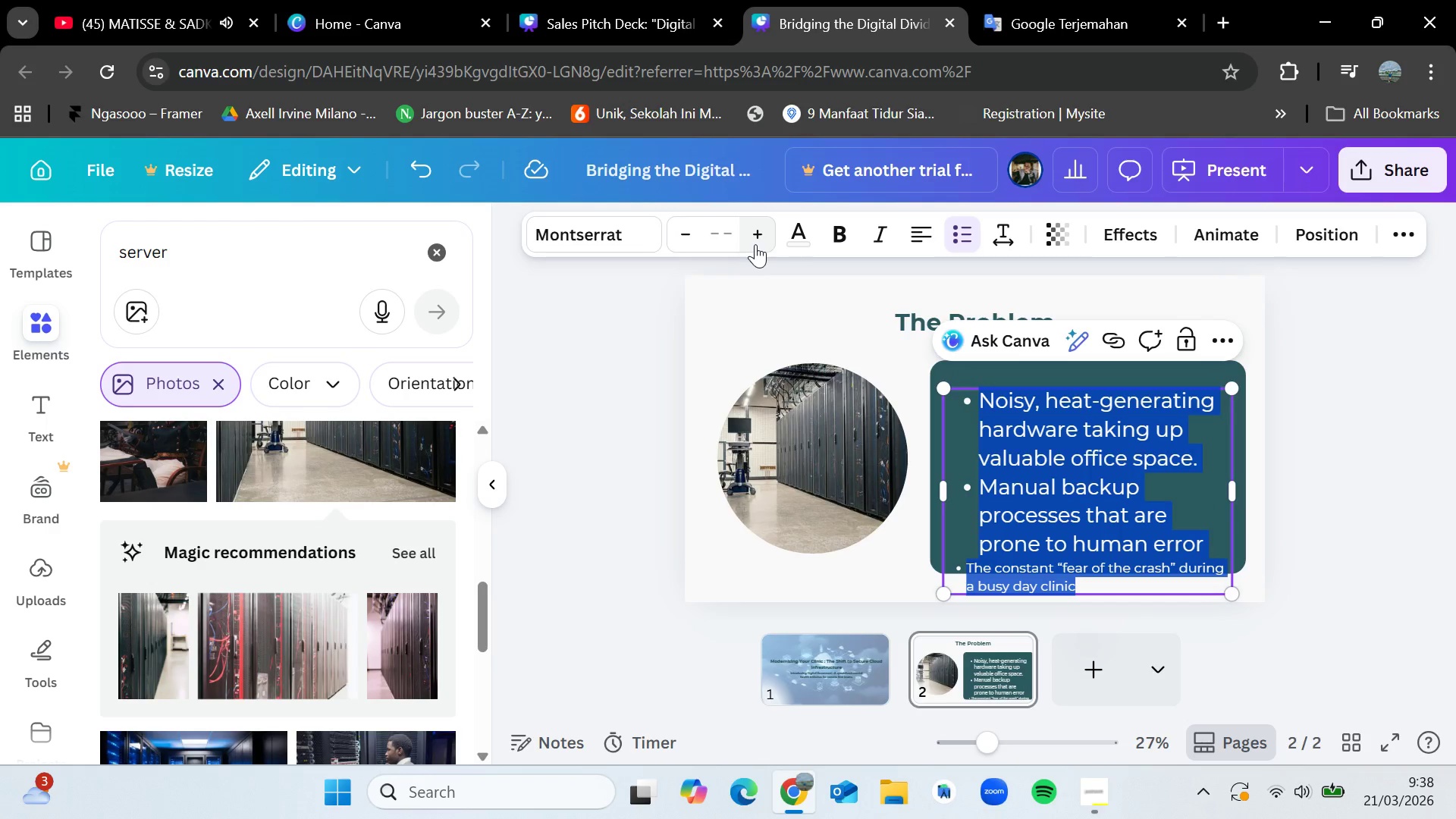 
left_click([755, 244])
 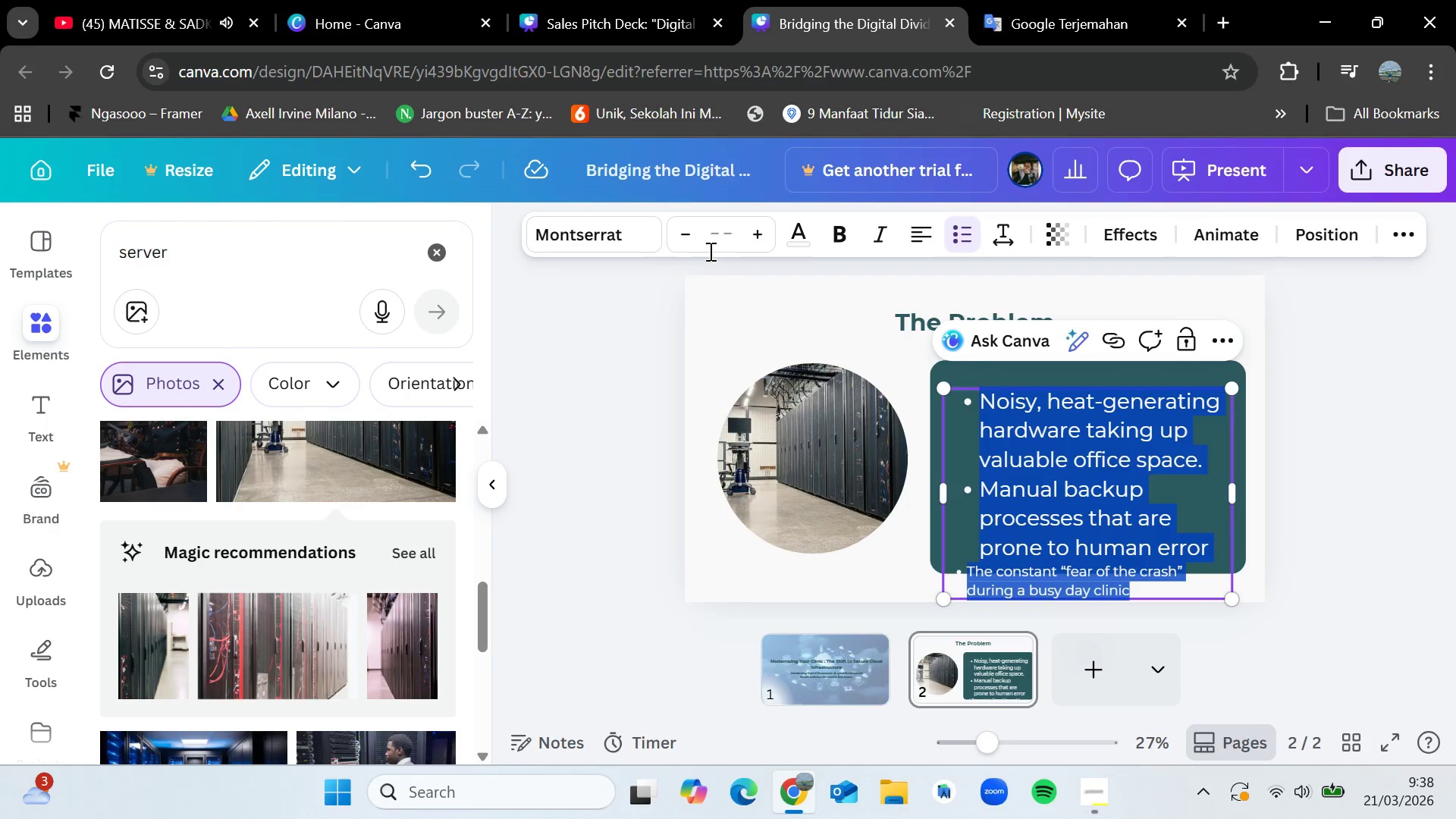 
left_click([725, 237])
 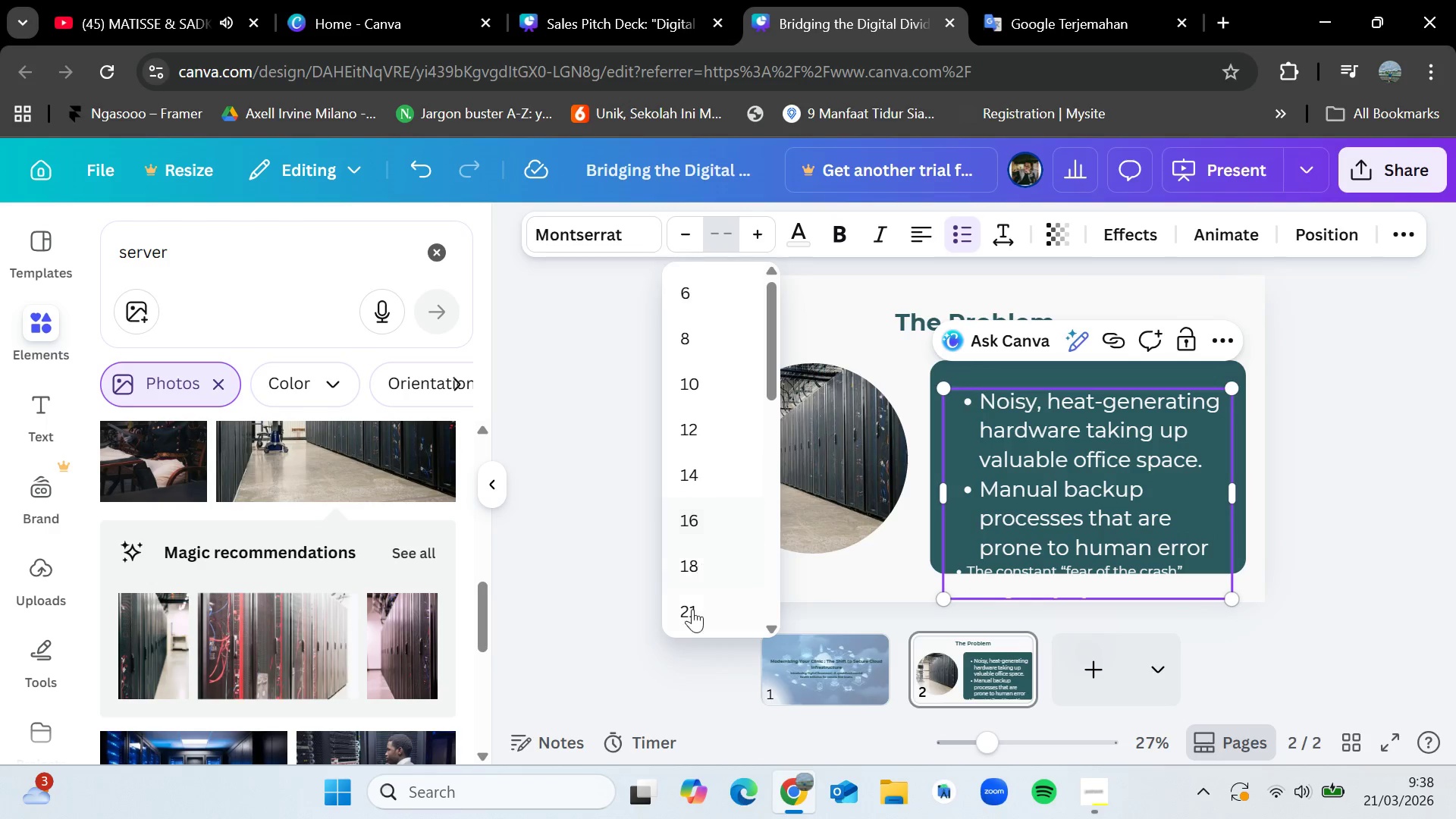 
scroll: coordinate [699, 592], scroll_direction: down, amount: 6.0
 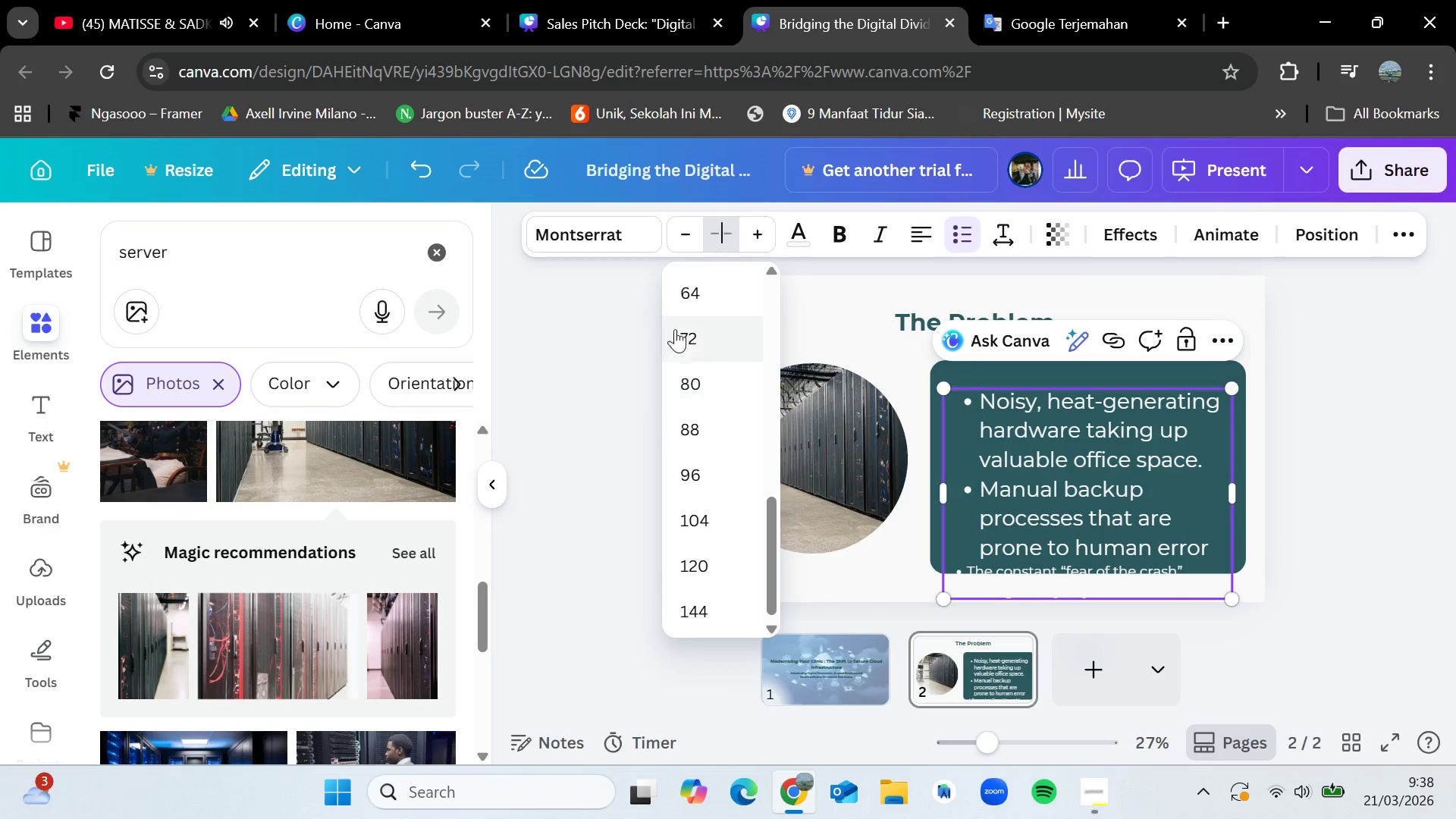 
left_click([683, 289])
 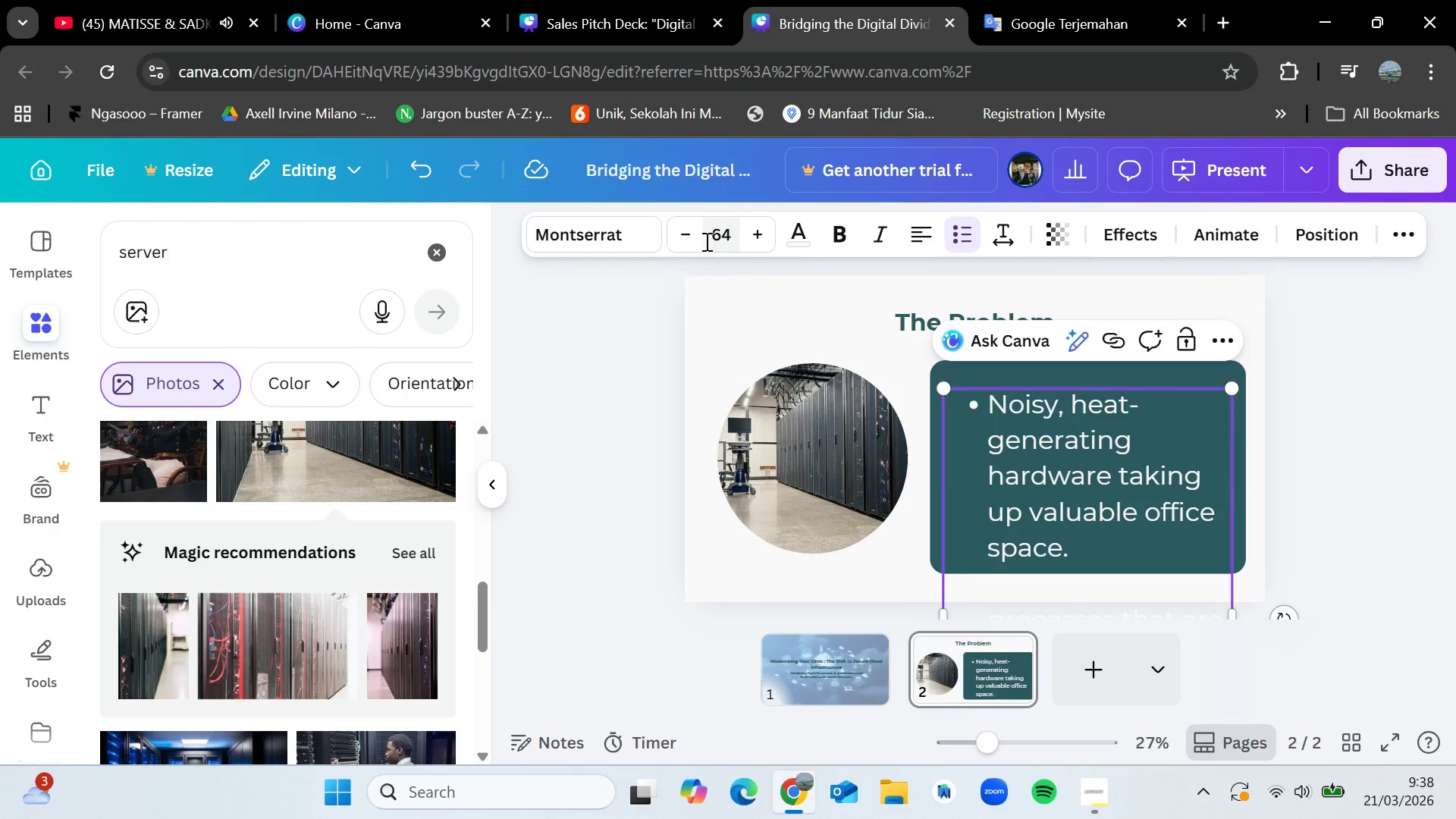 
left_click([720, 231])
 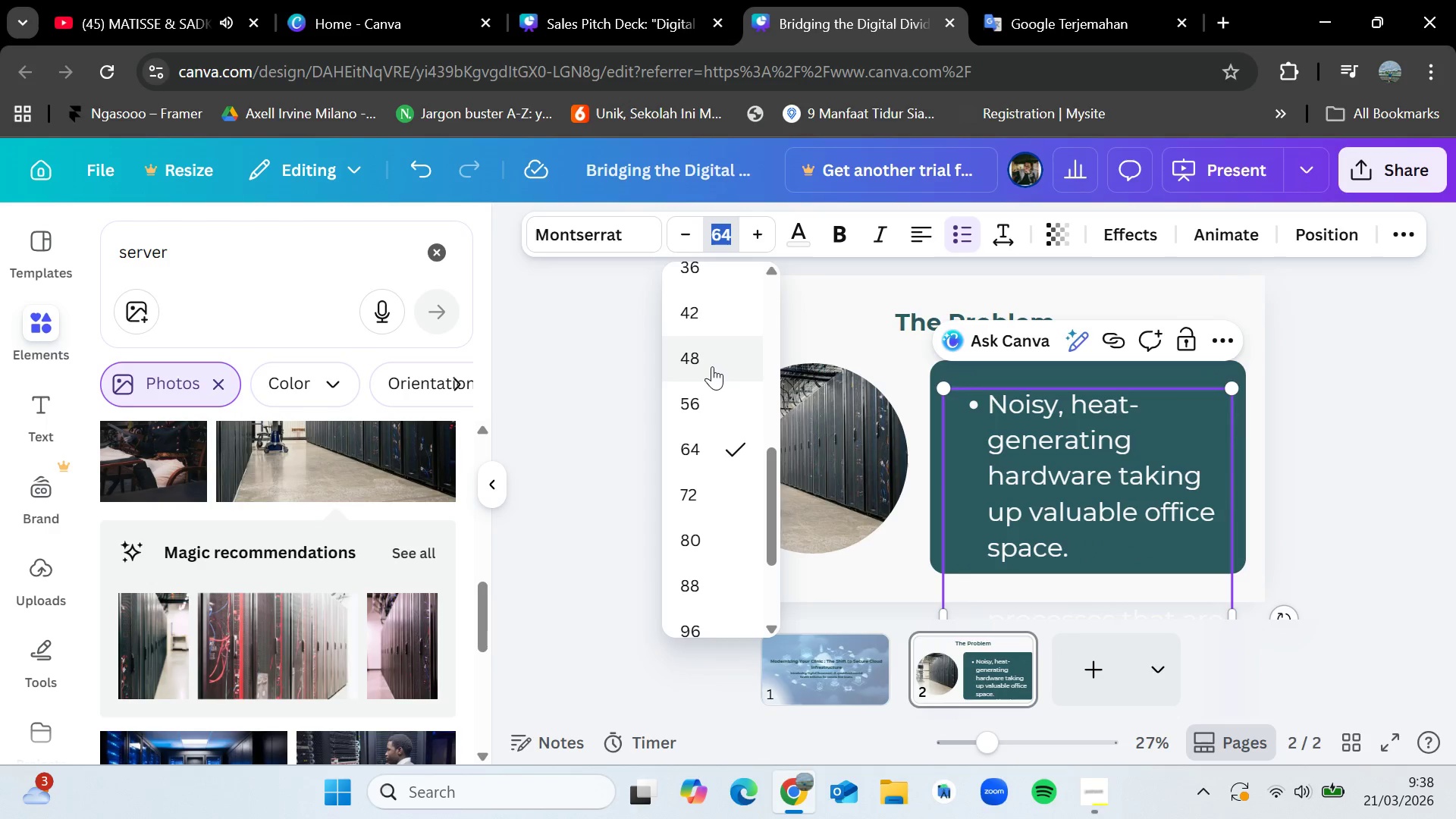 
left_click([712, 366])
 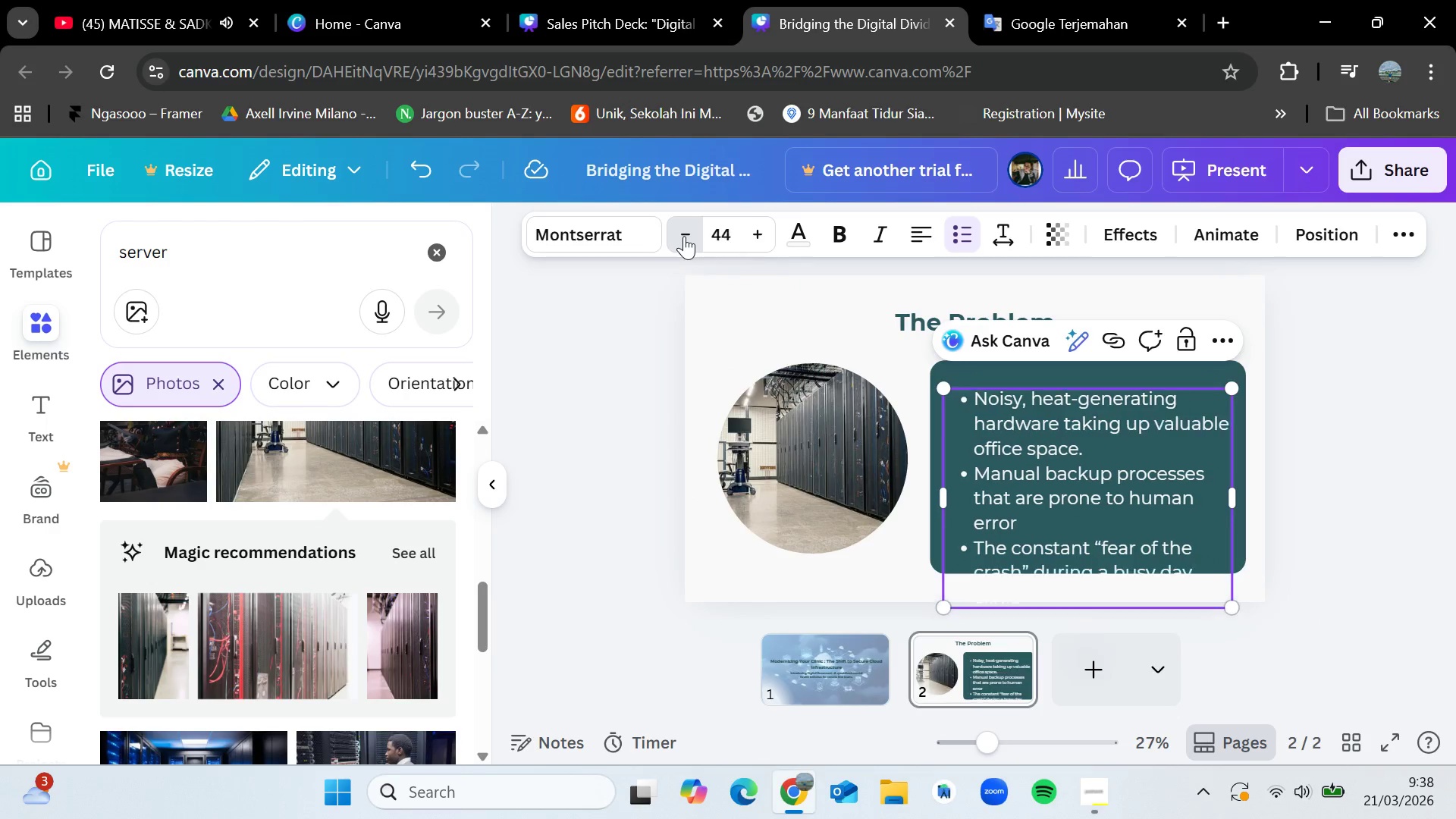 
left_click([684, 236])
 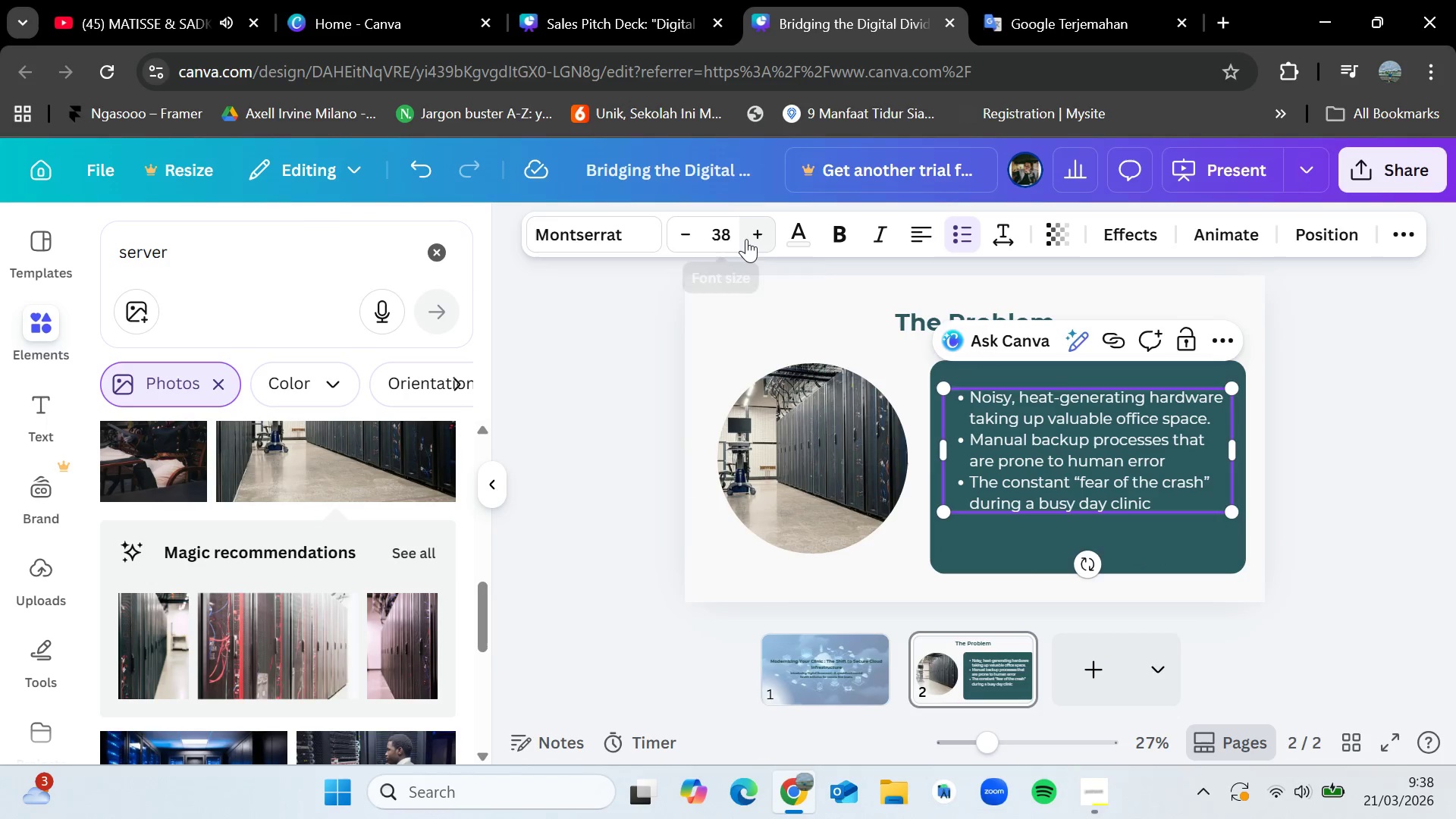 
double_click([755, 240])
 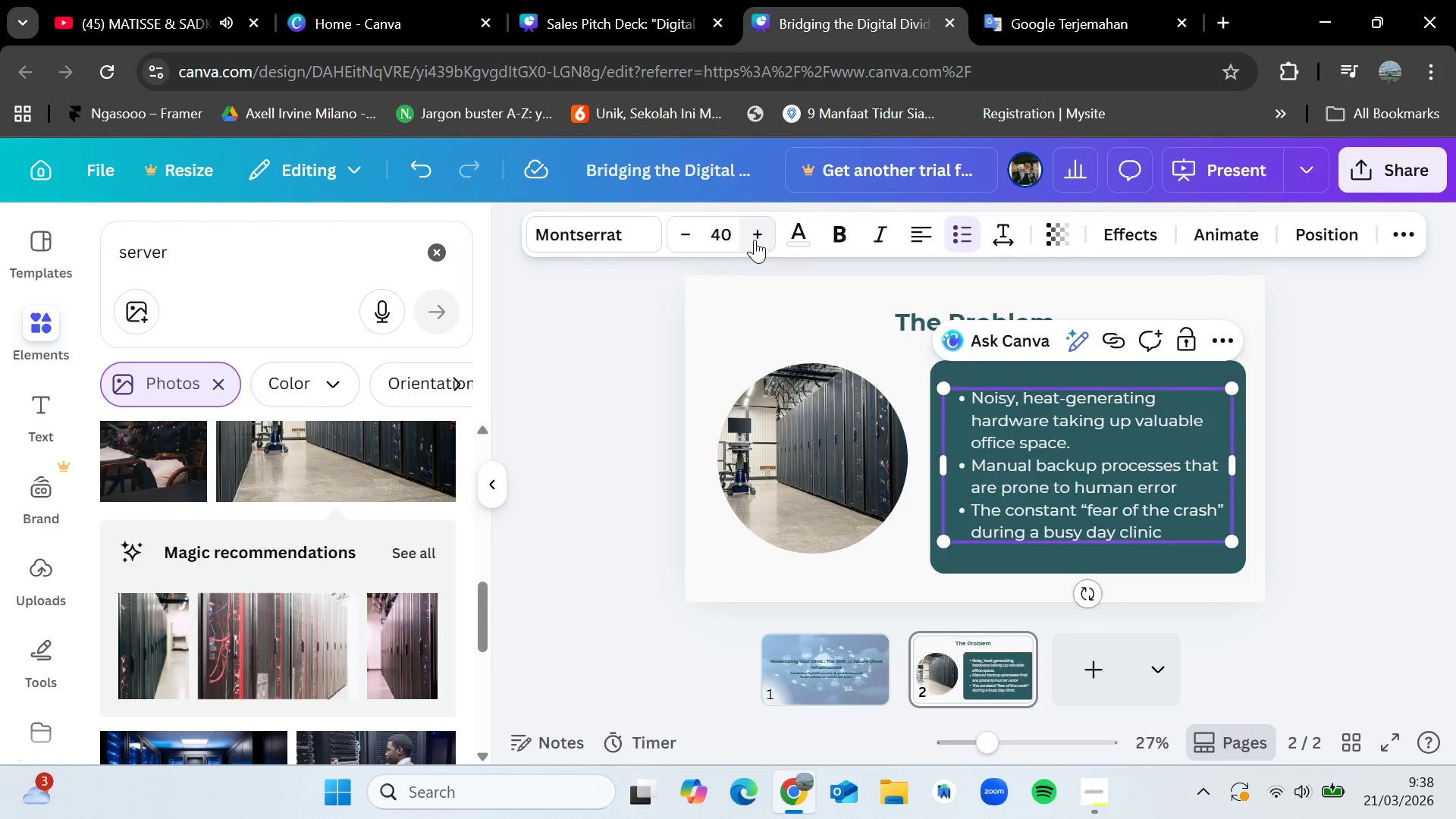 
triple_click([755, 240])
 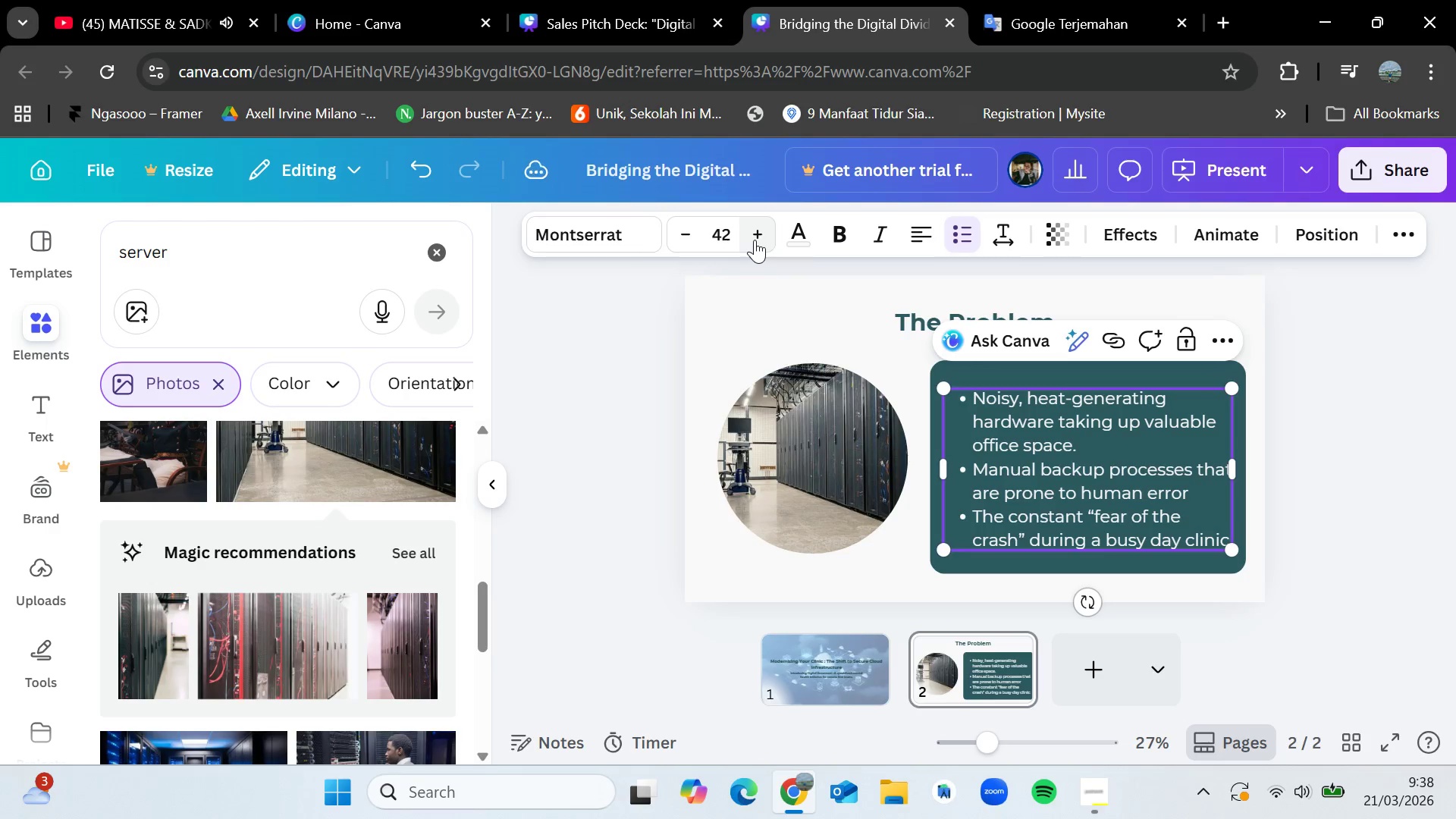 
double_click([755, 240])
 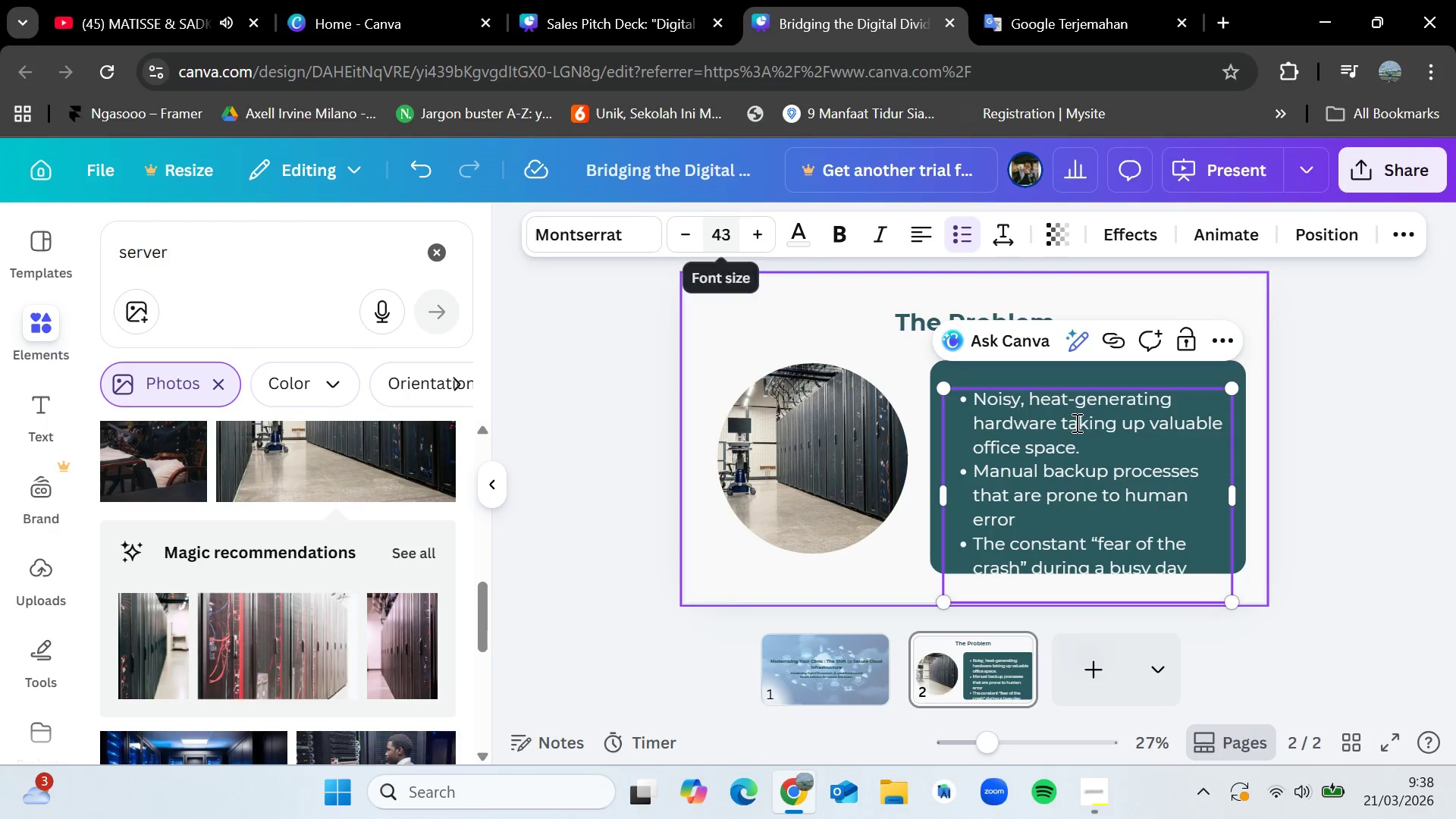 
left_click([1428, 416])
 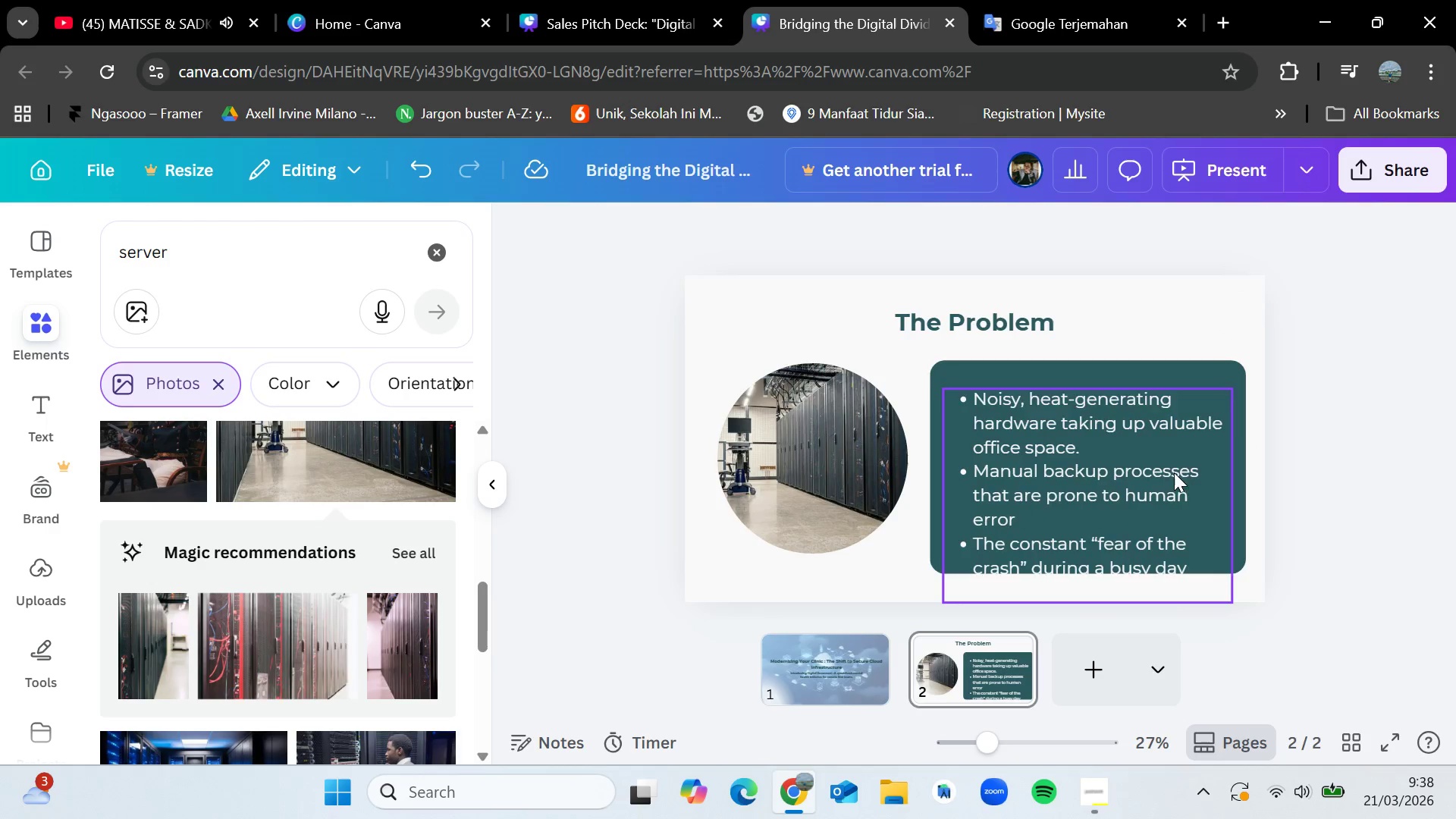 
left_click_drag(start_coordinate=[1174, 472], to_coordinate=[1168, 455])
 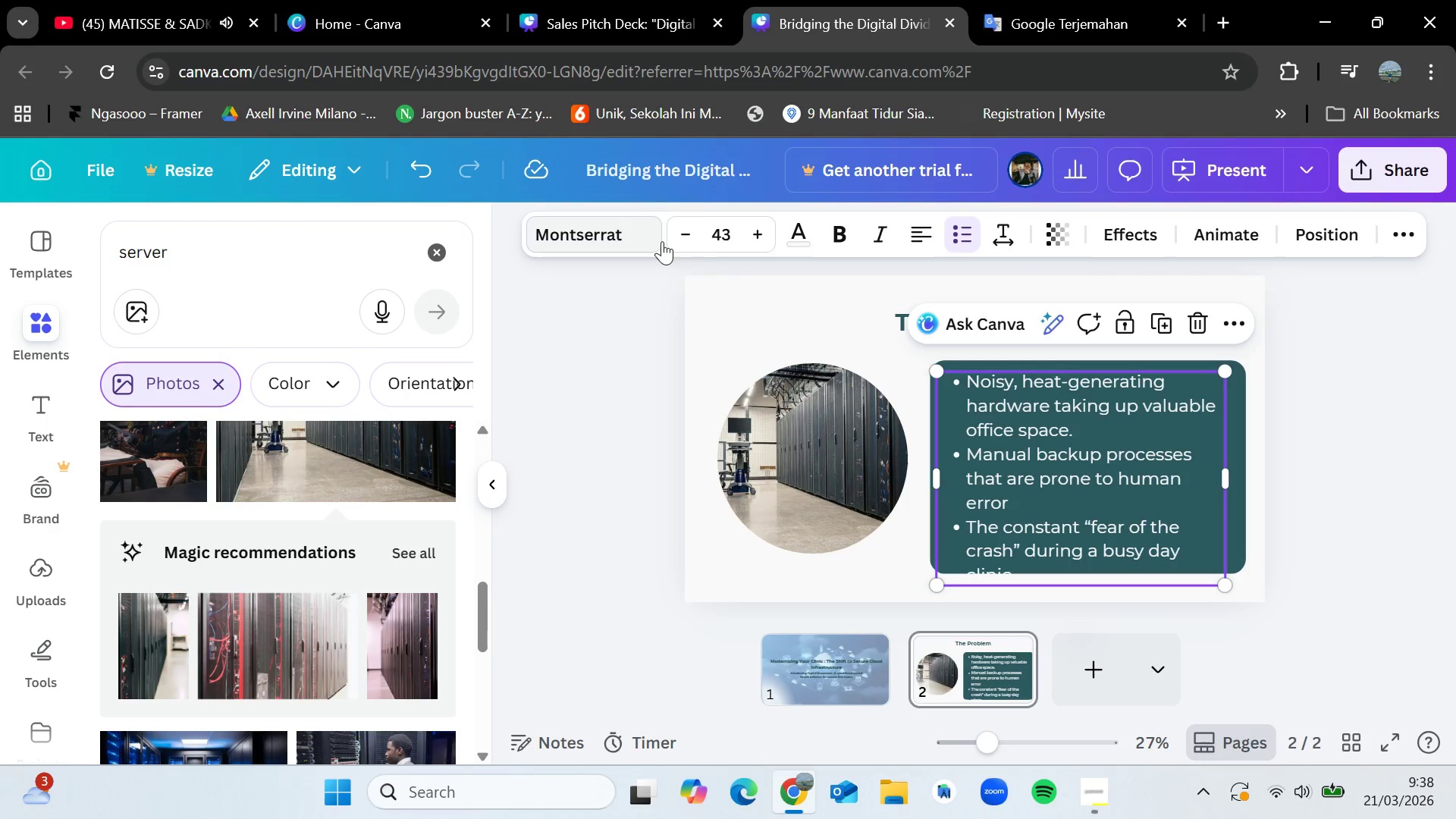 
left_click([687, 235])
 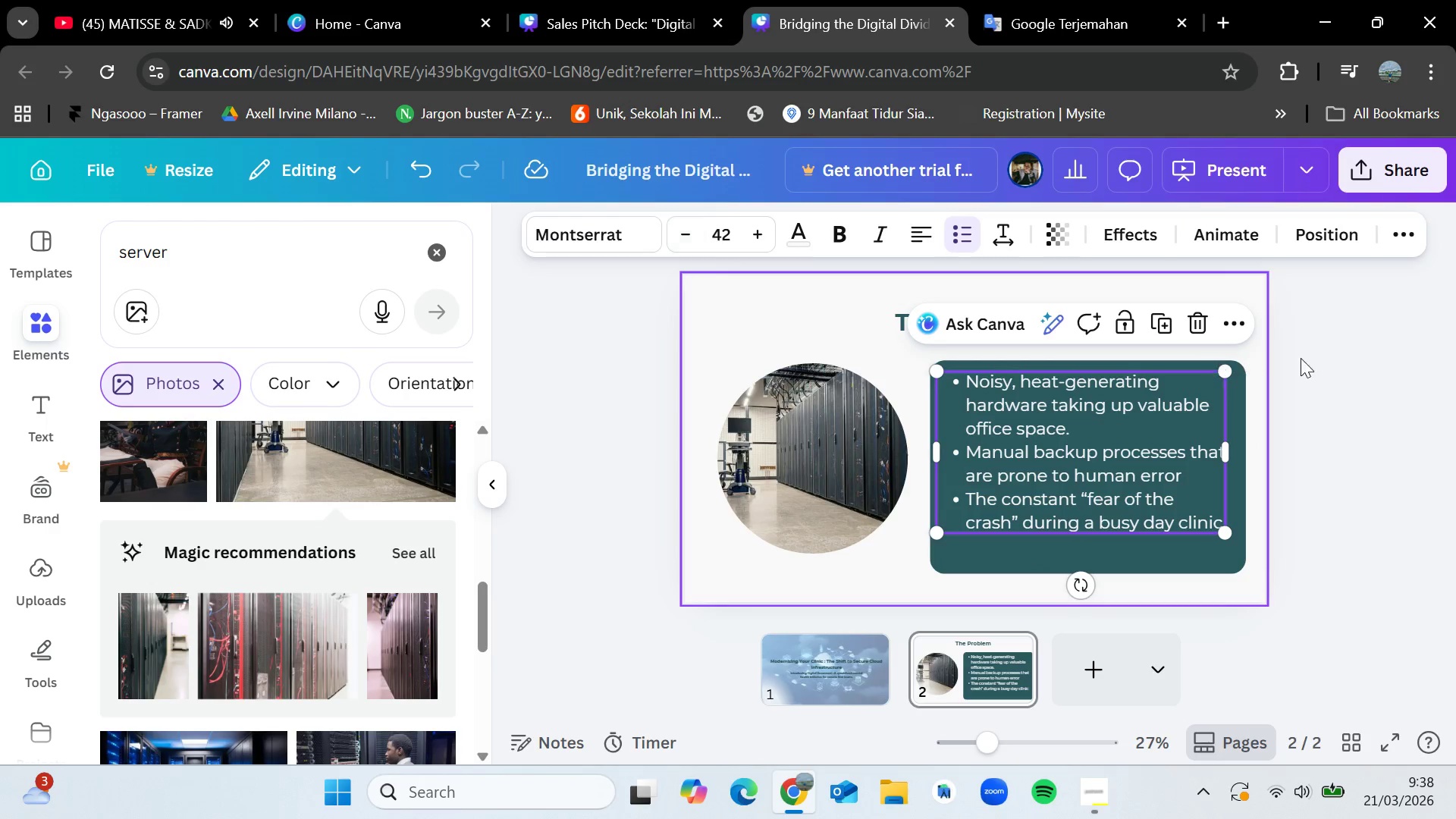 
left_click([1311, 358])
 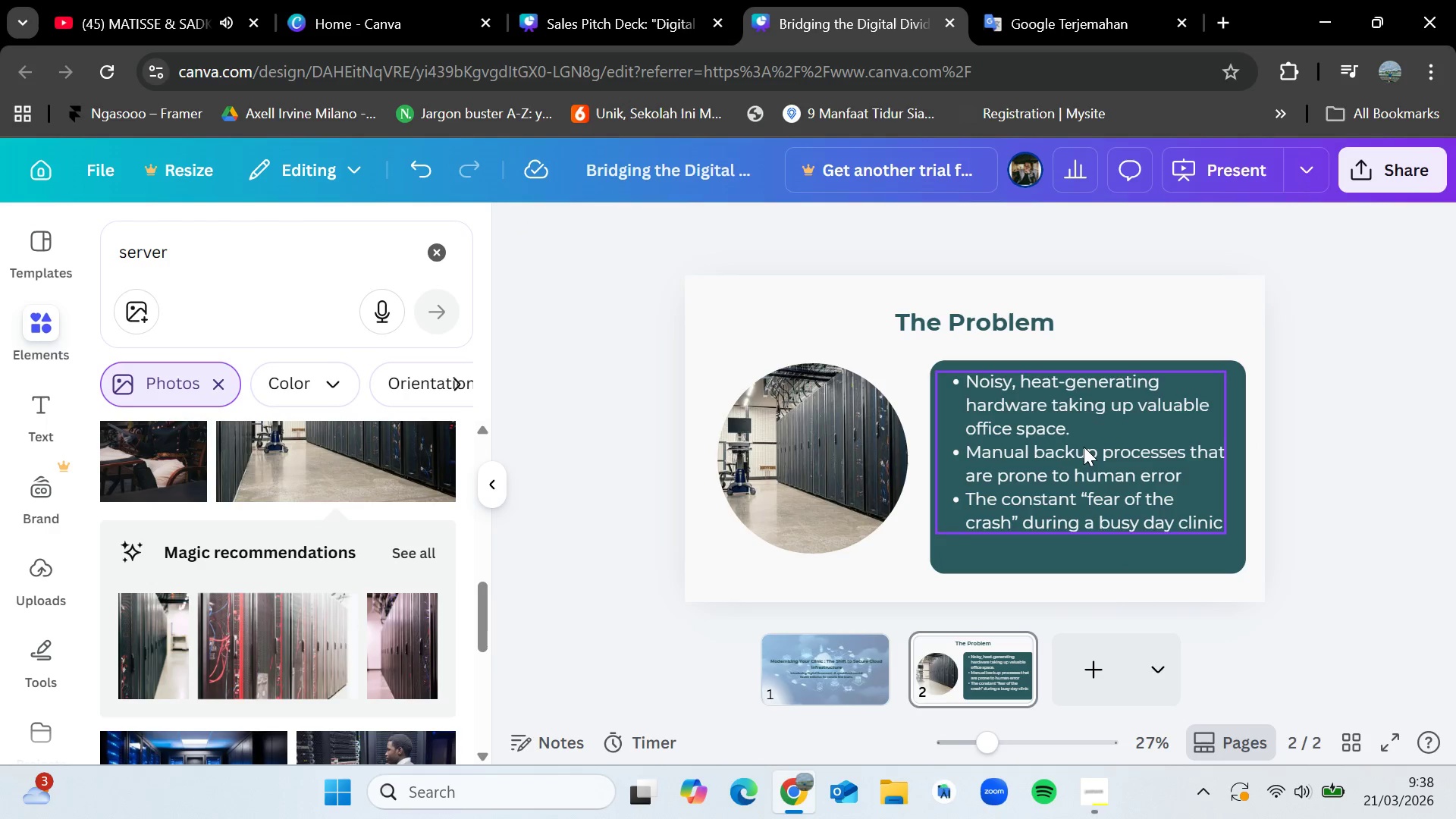 
left_click_drag(start_coordinate=[1084, 447], to_coordinate=[1087, 457])
 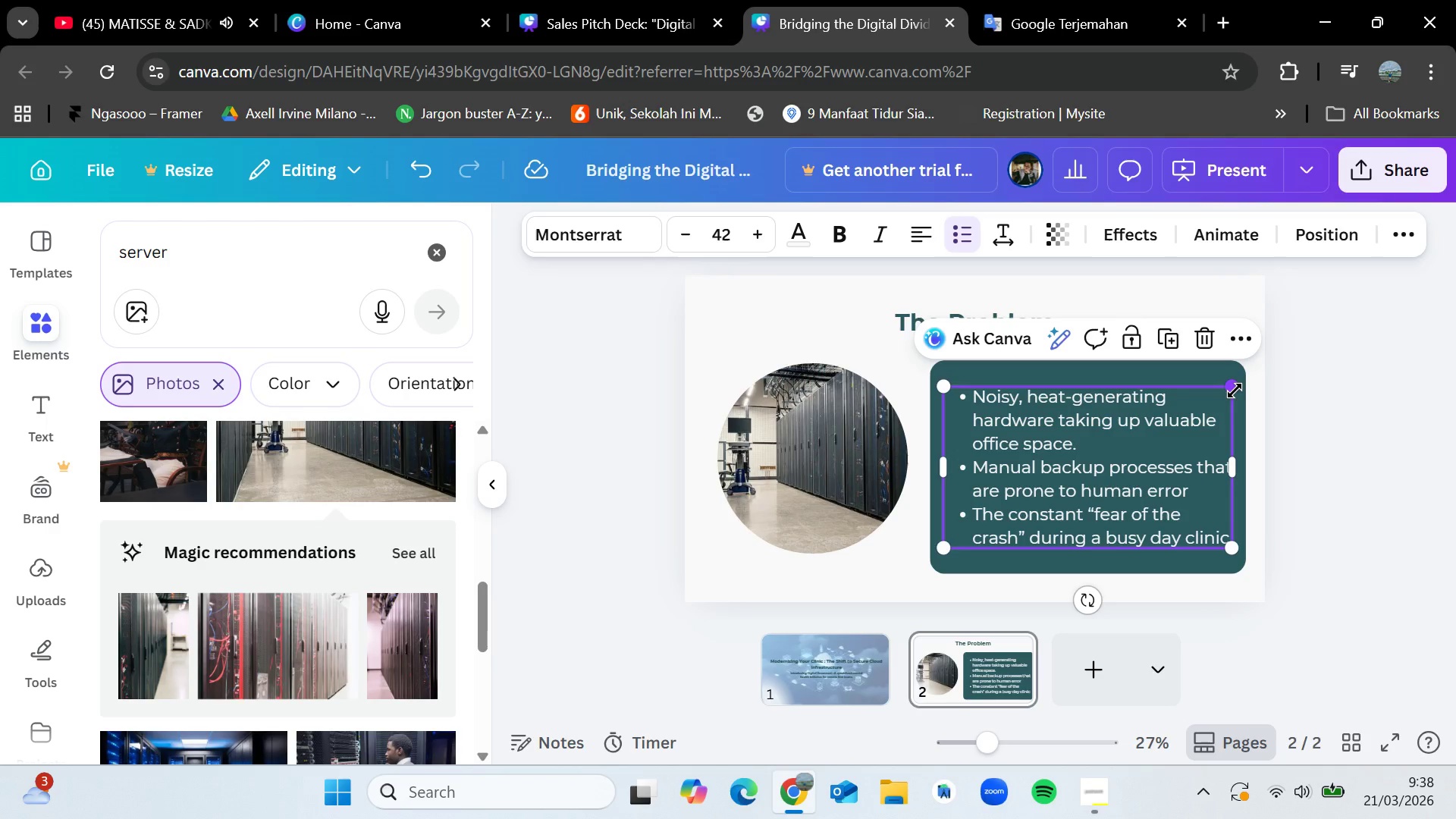 
left_click_drag(start_coordinate=[1235, 390], to_coordinate=[1240, 383])
 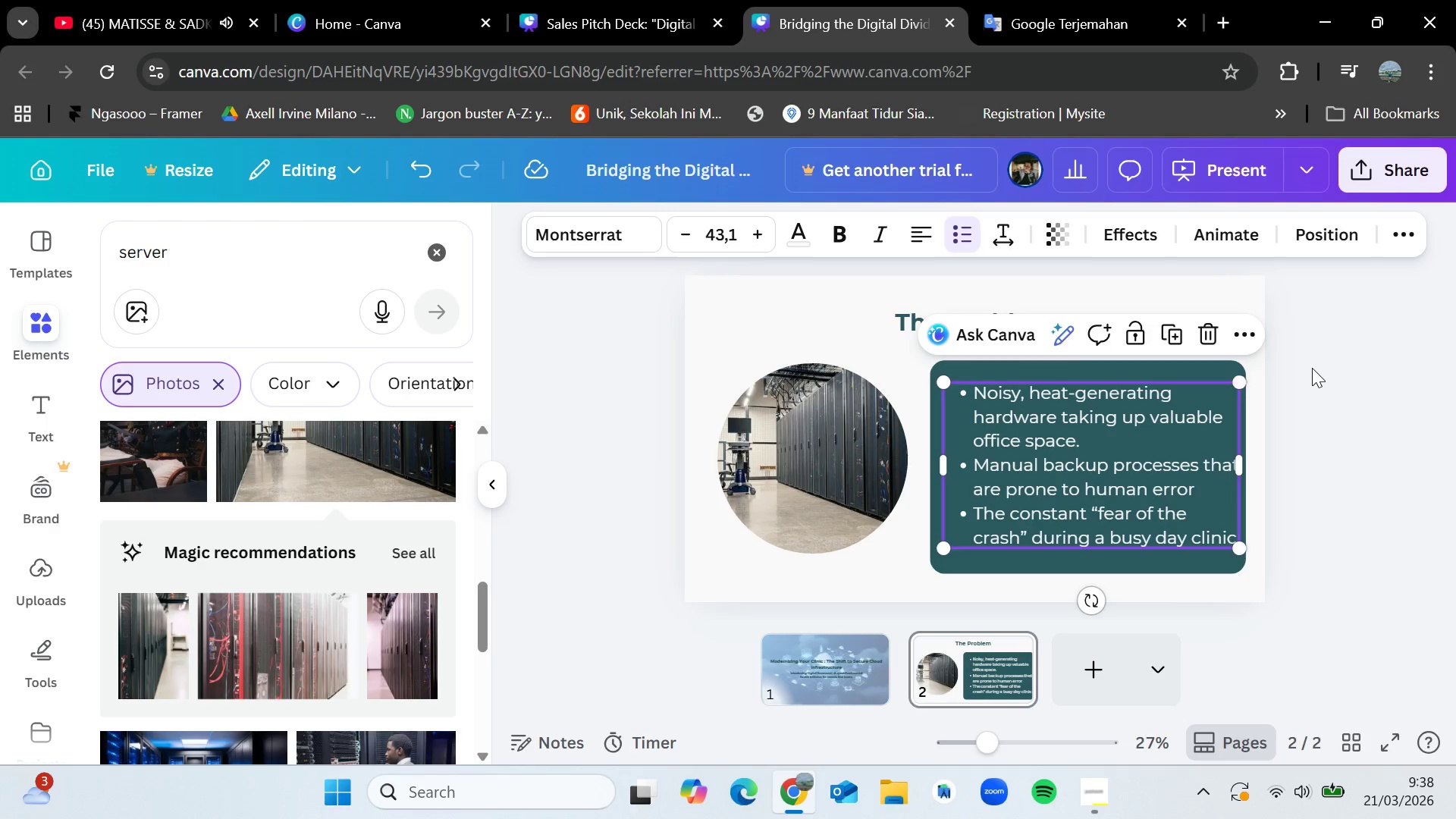 
left_click([1312, 368])
 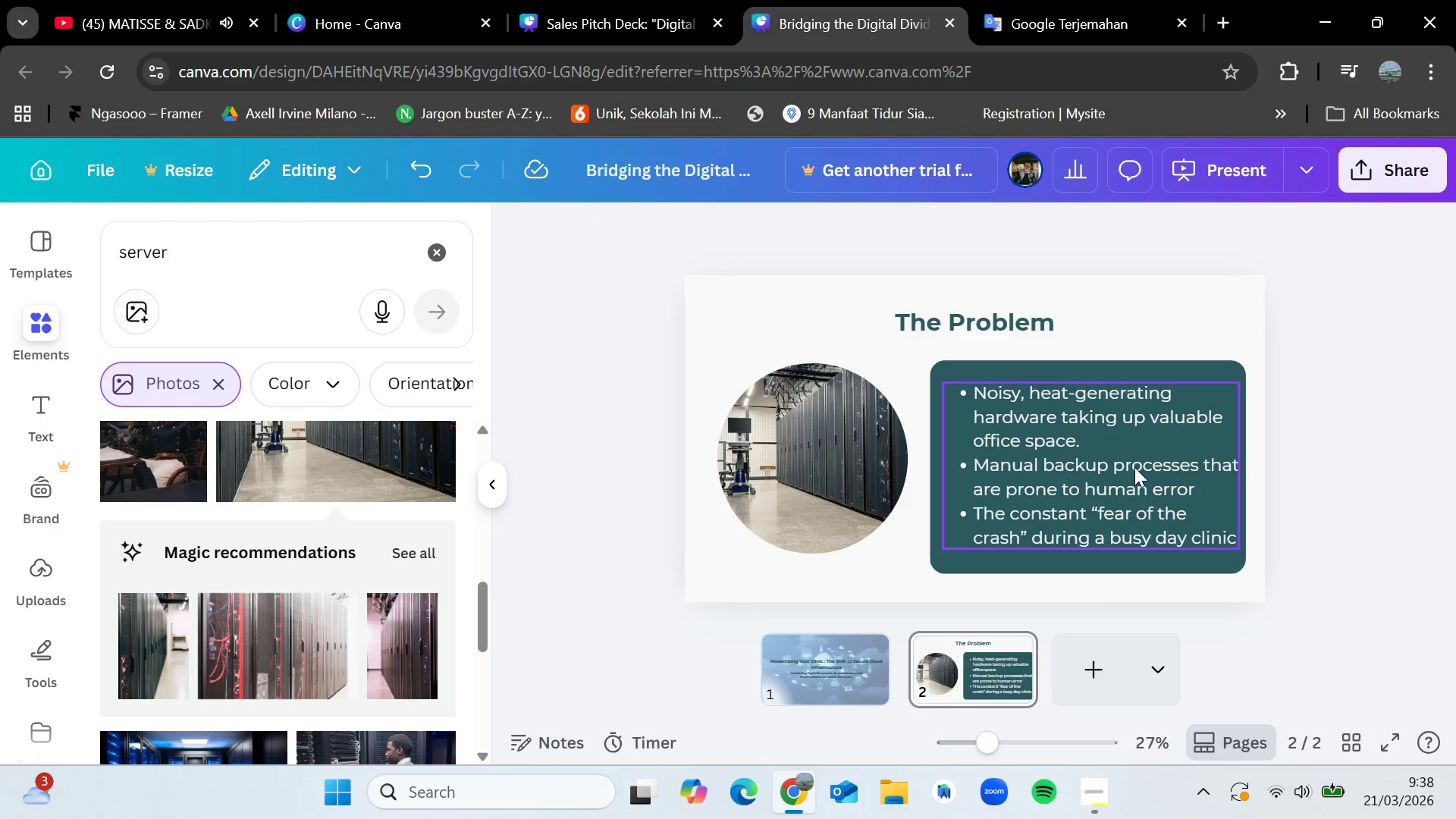 
left_click_drag(start_coordinate=[1133, 467], to_coordinate=[1128, 464])
 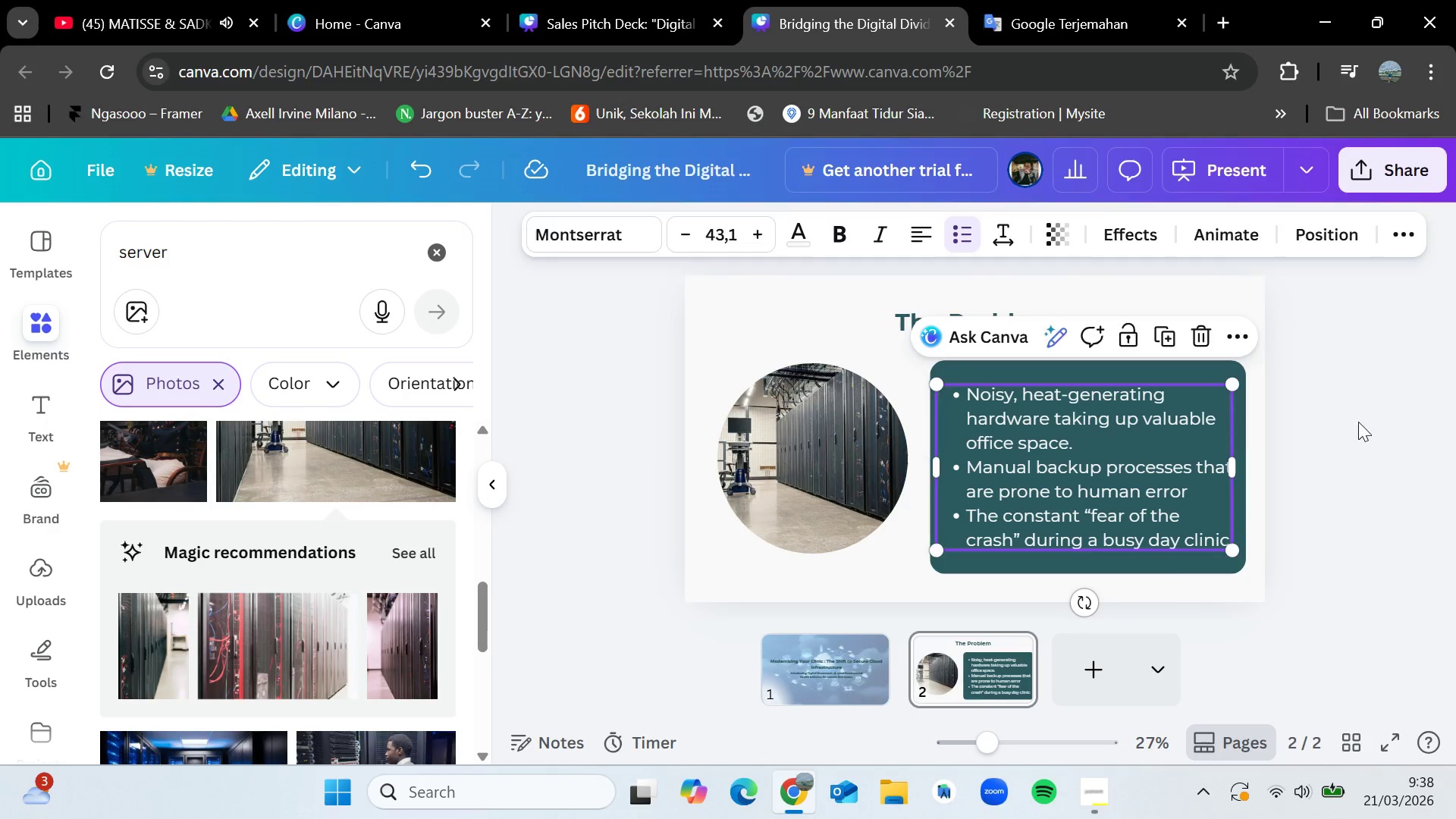 
left_click([1367, 419])
 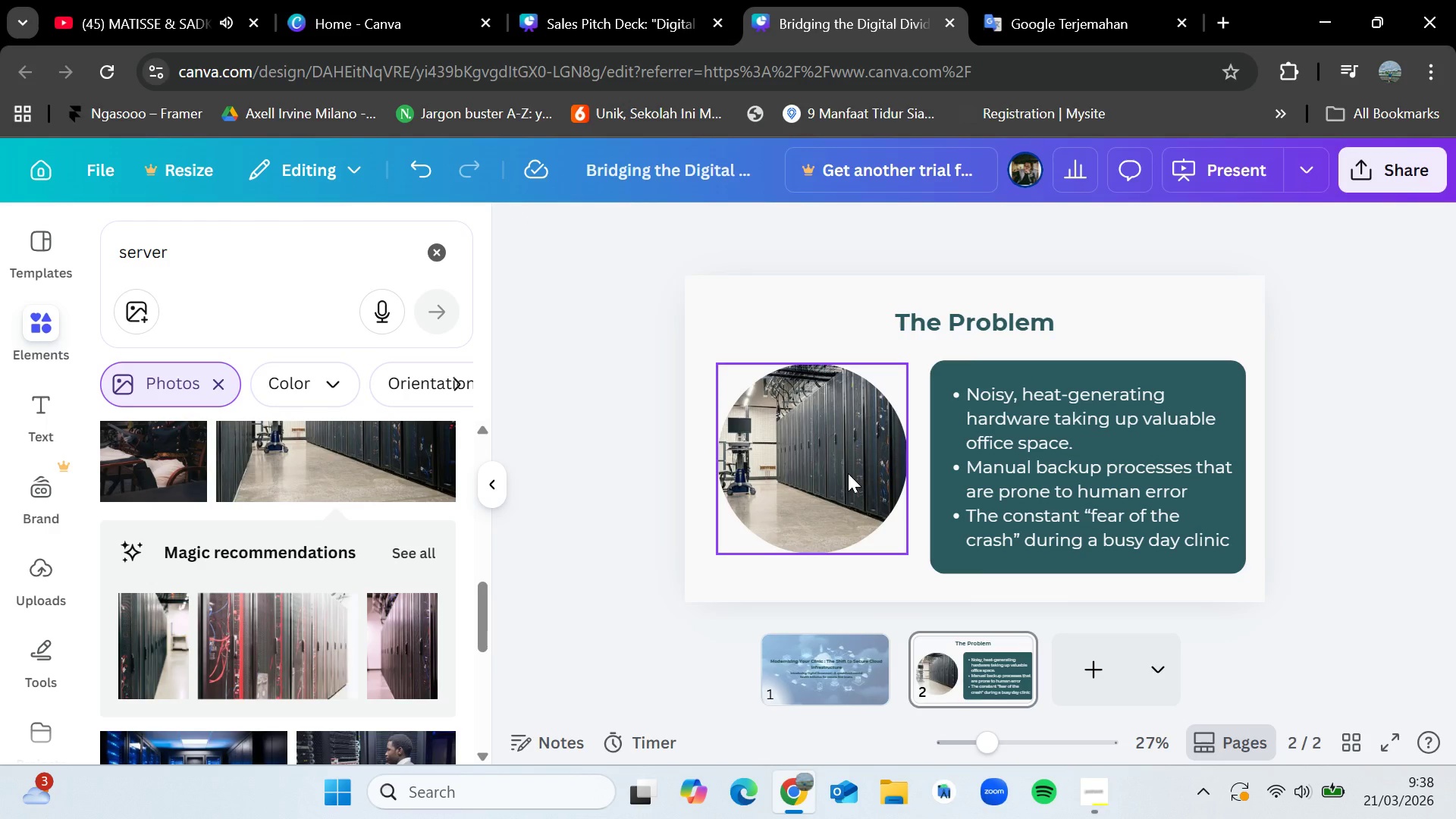 
wait(11.67)
 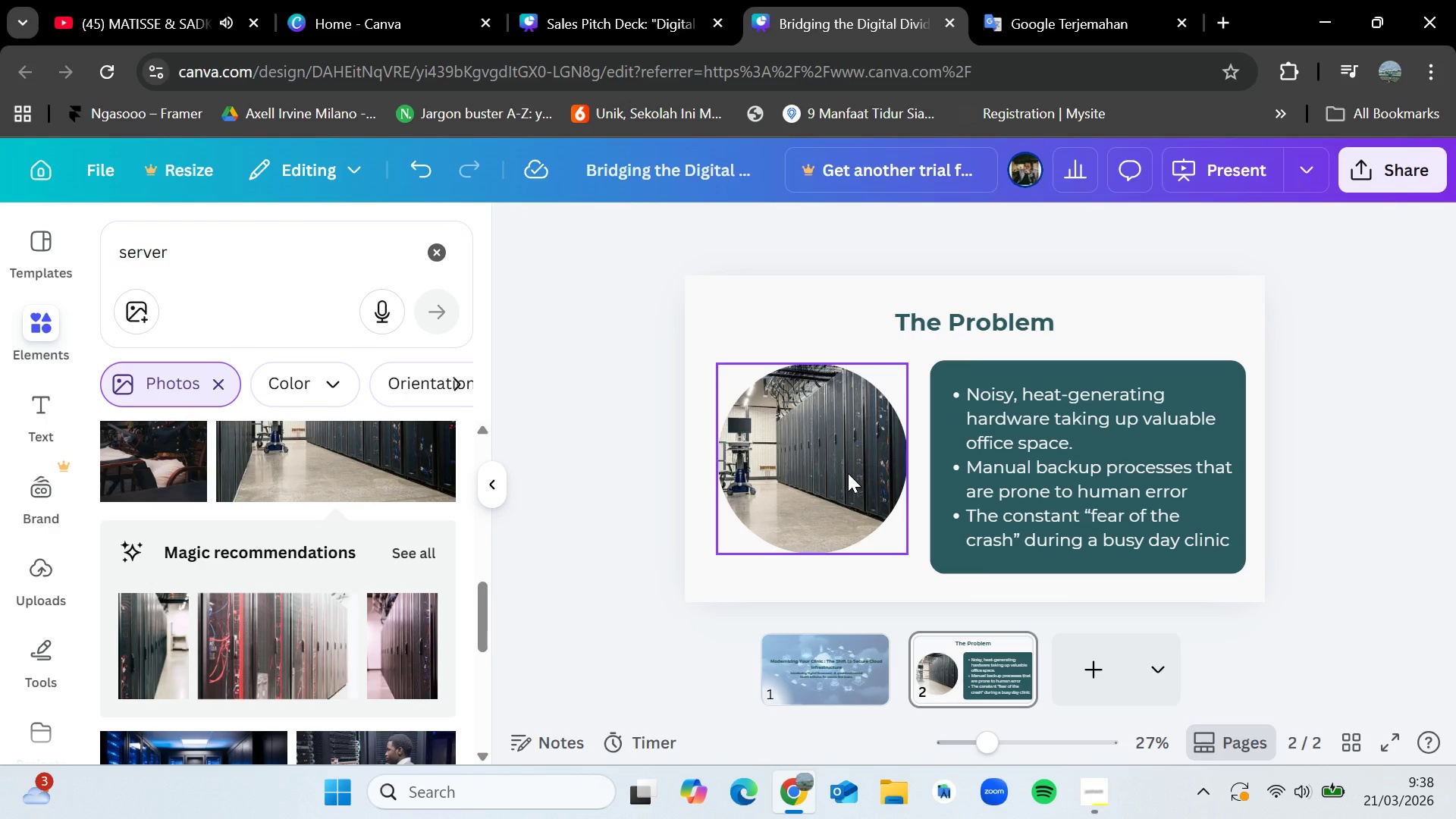 
mouse_move([895, 683])
 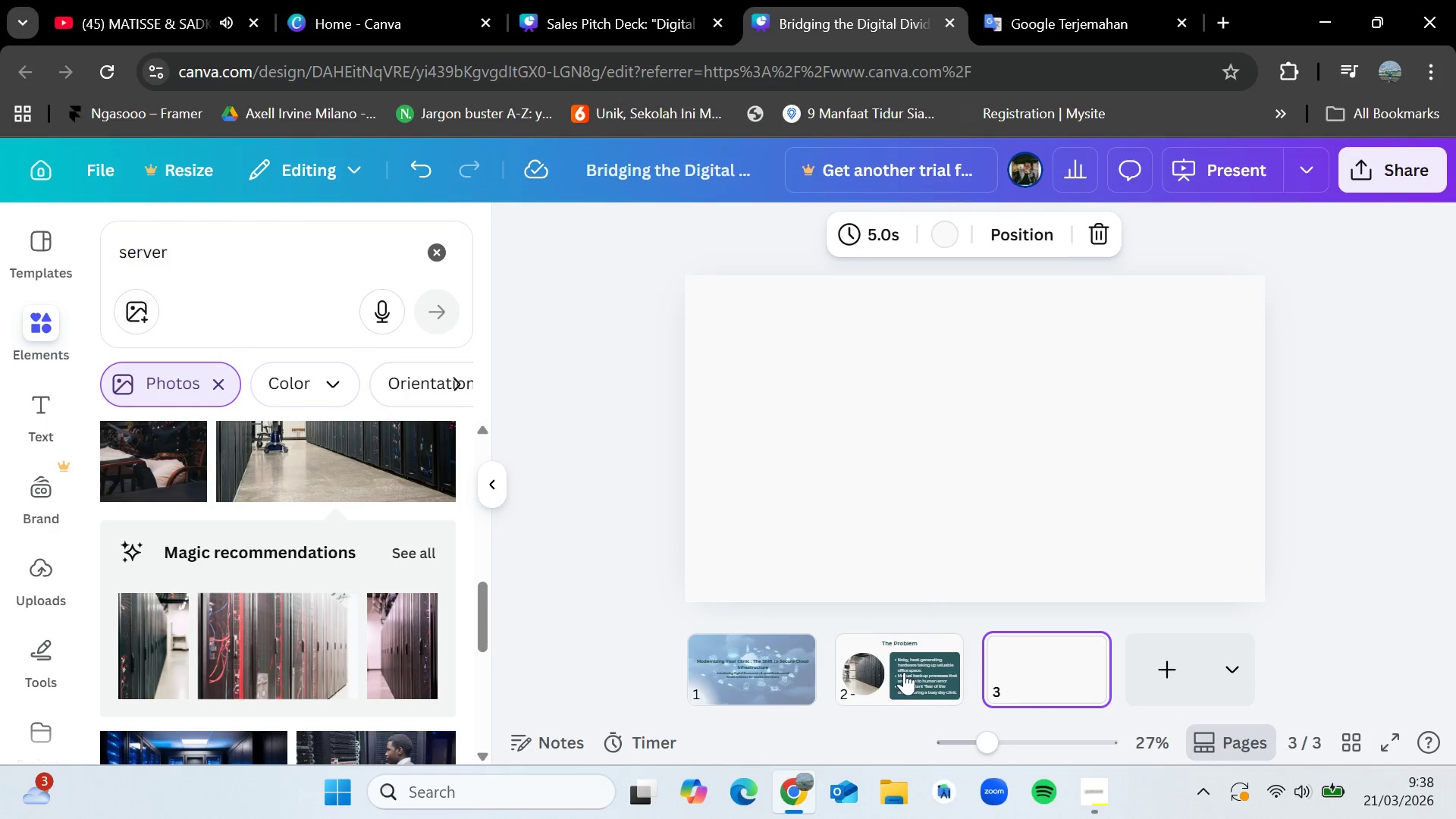 
left_click([904, 672])
 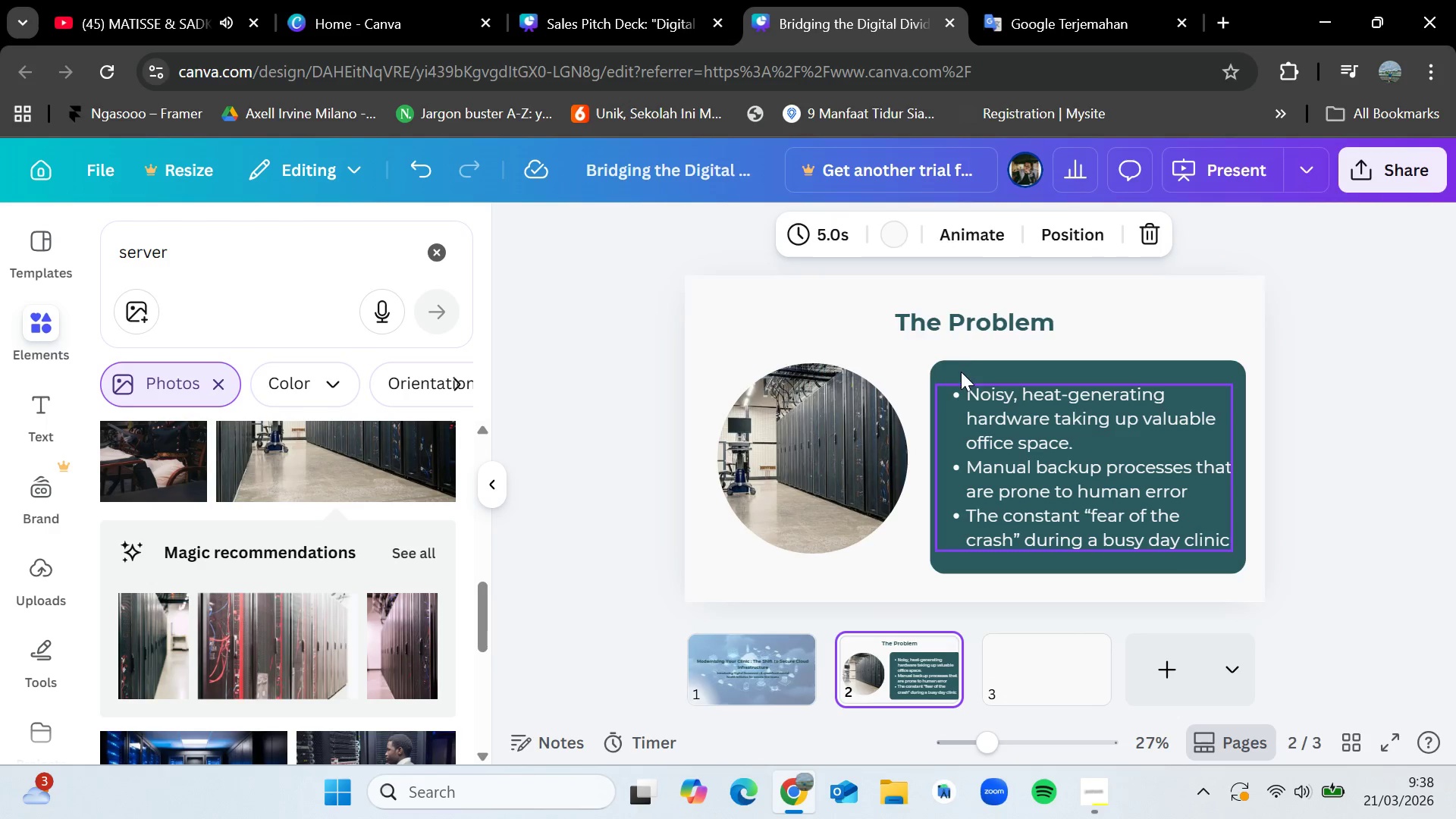 
left_click([962, 335])
 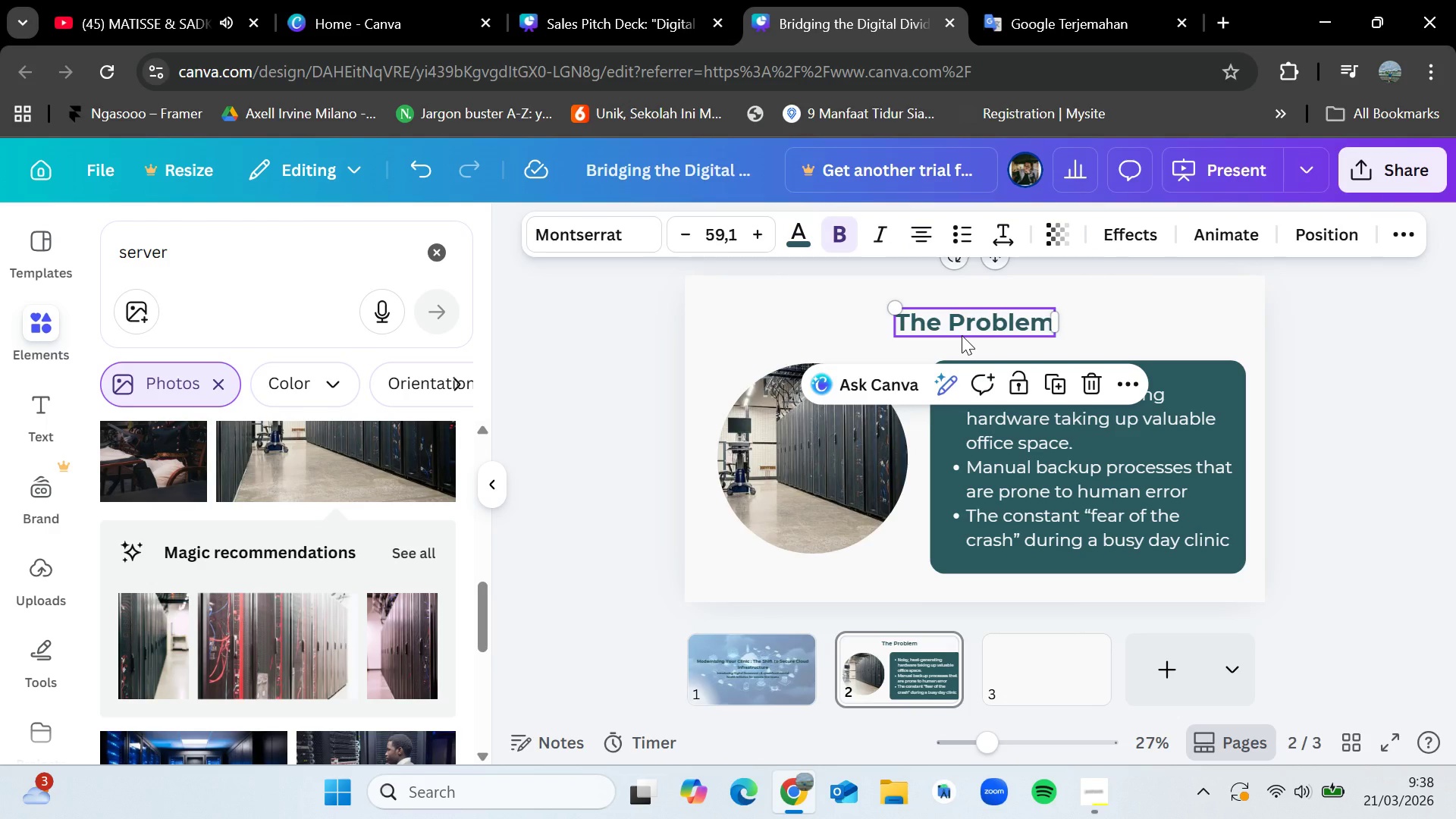 
key(Control+C)
 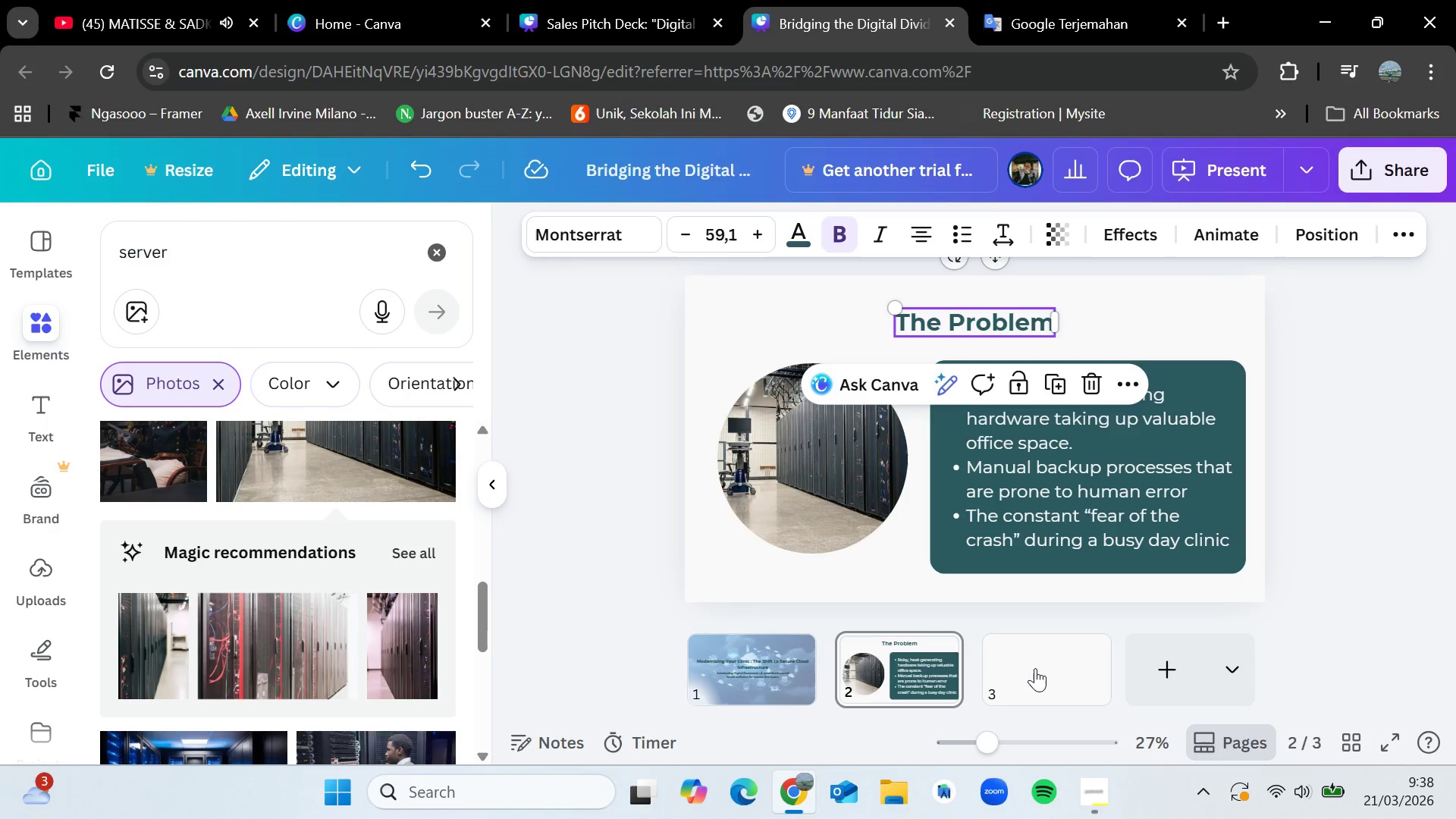 
left_click([1035, 667])
 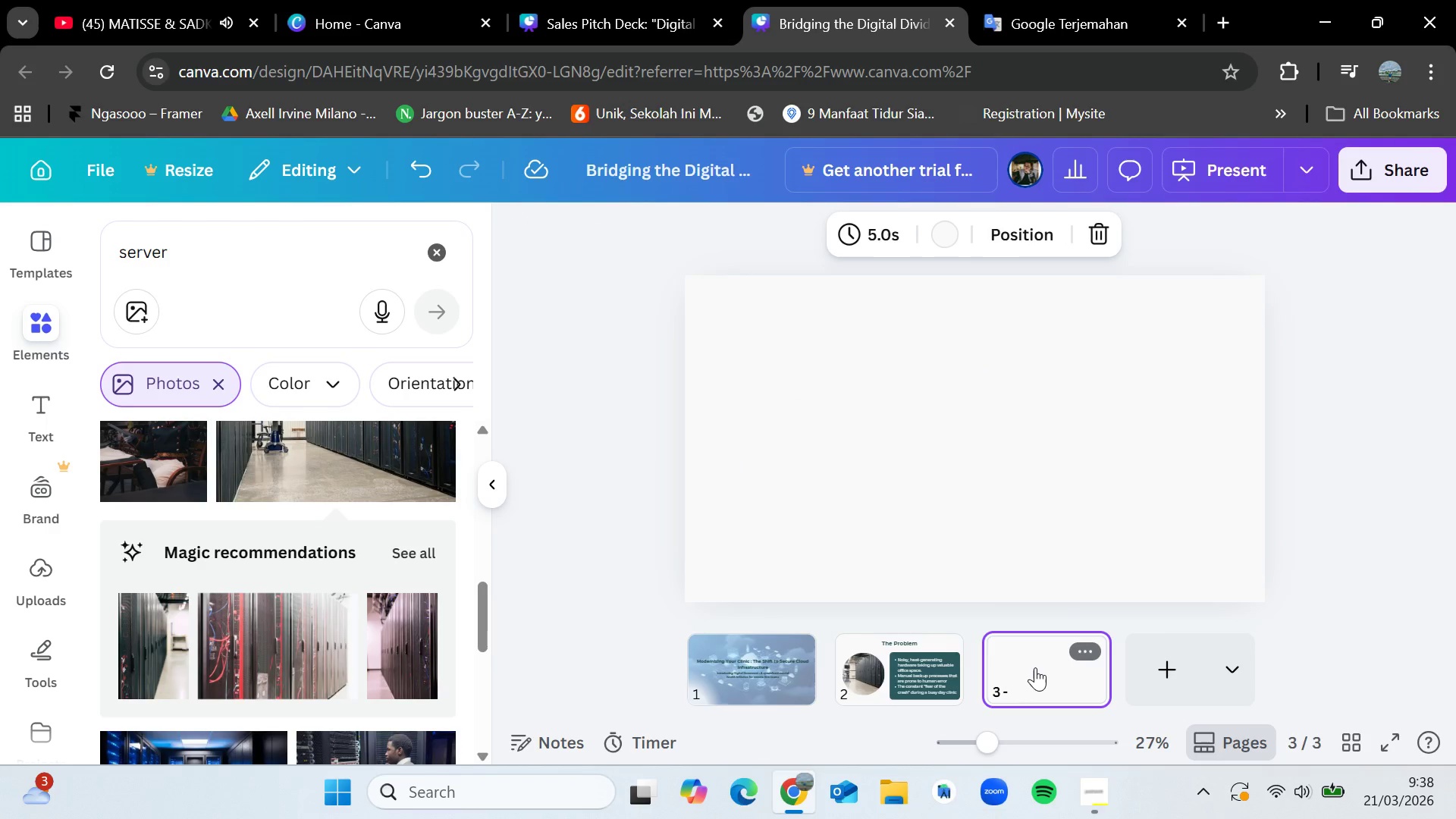 
key(Control+V)
 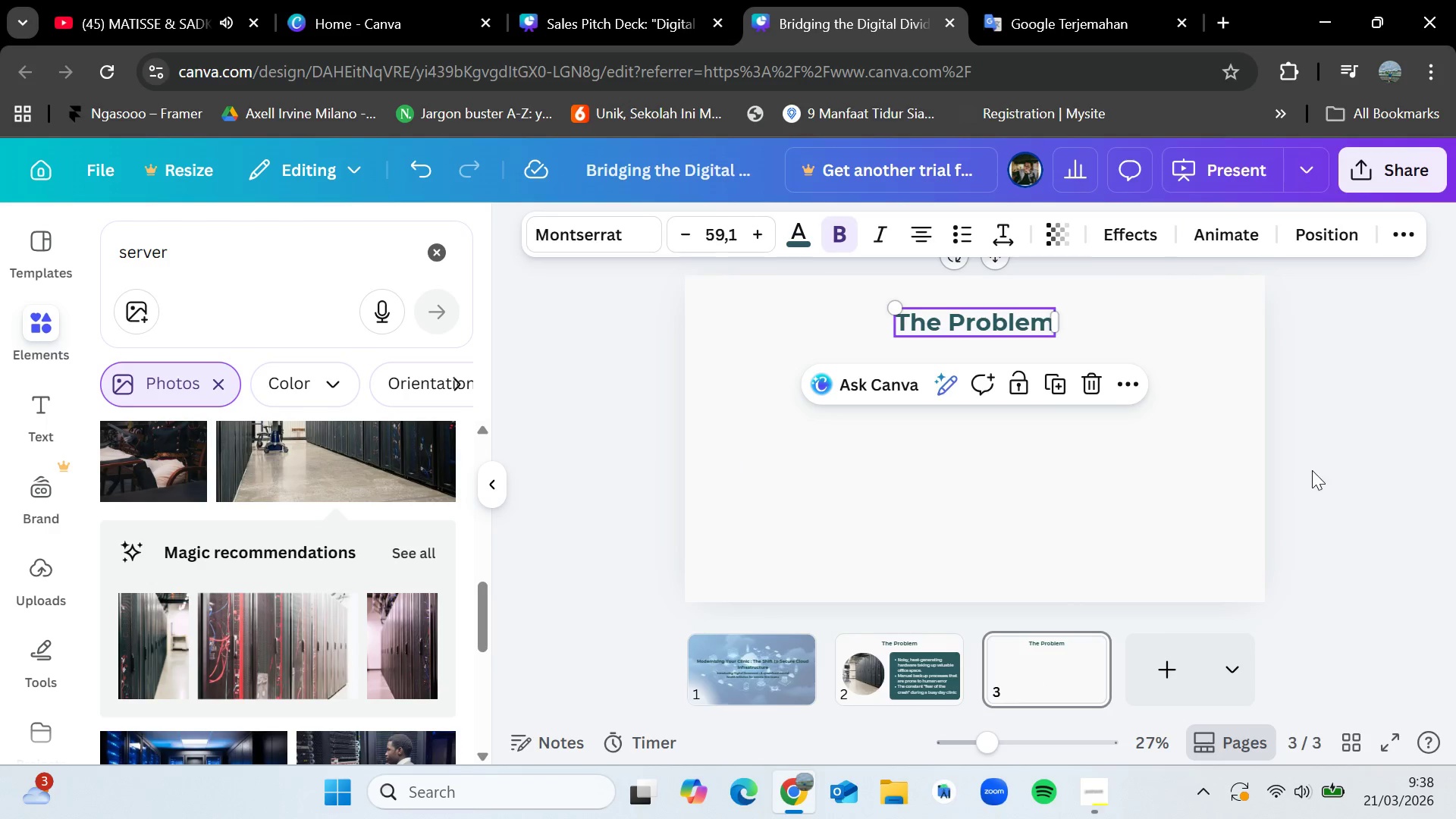 
left_click([1323, 465])
 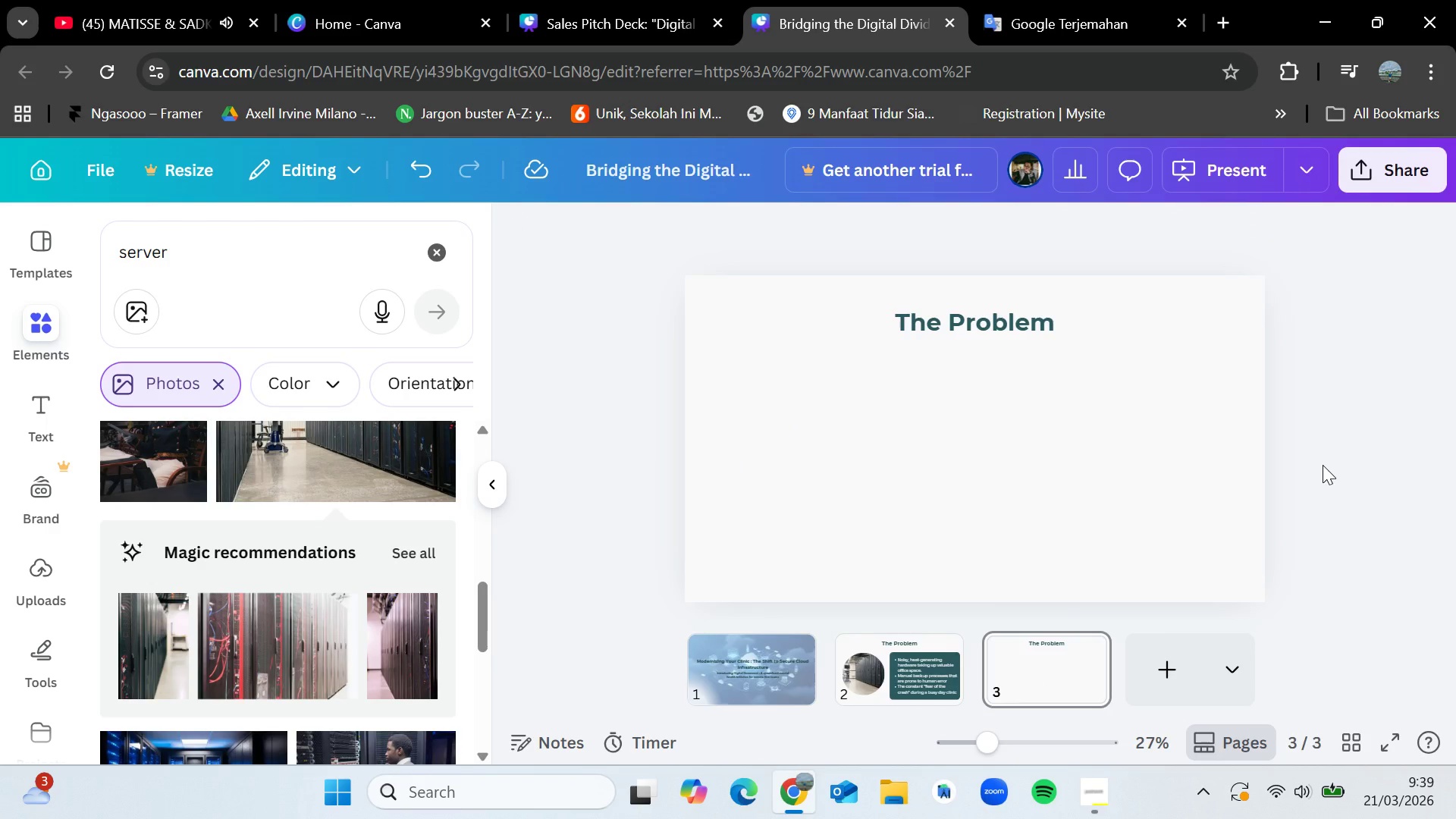 
wait(7.61)
 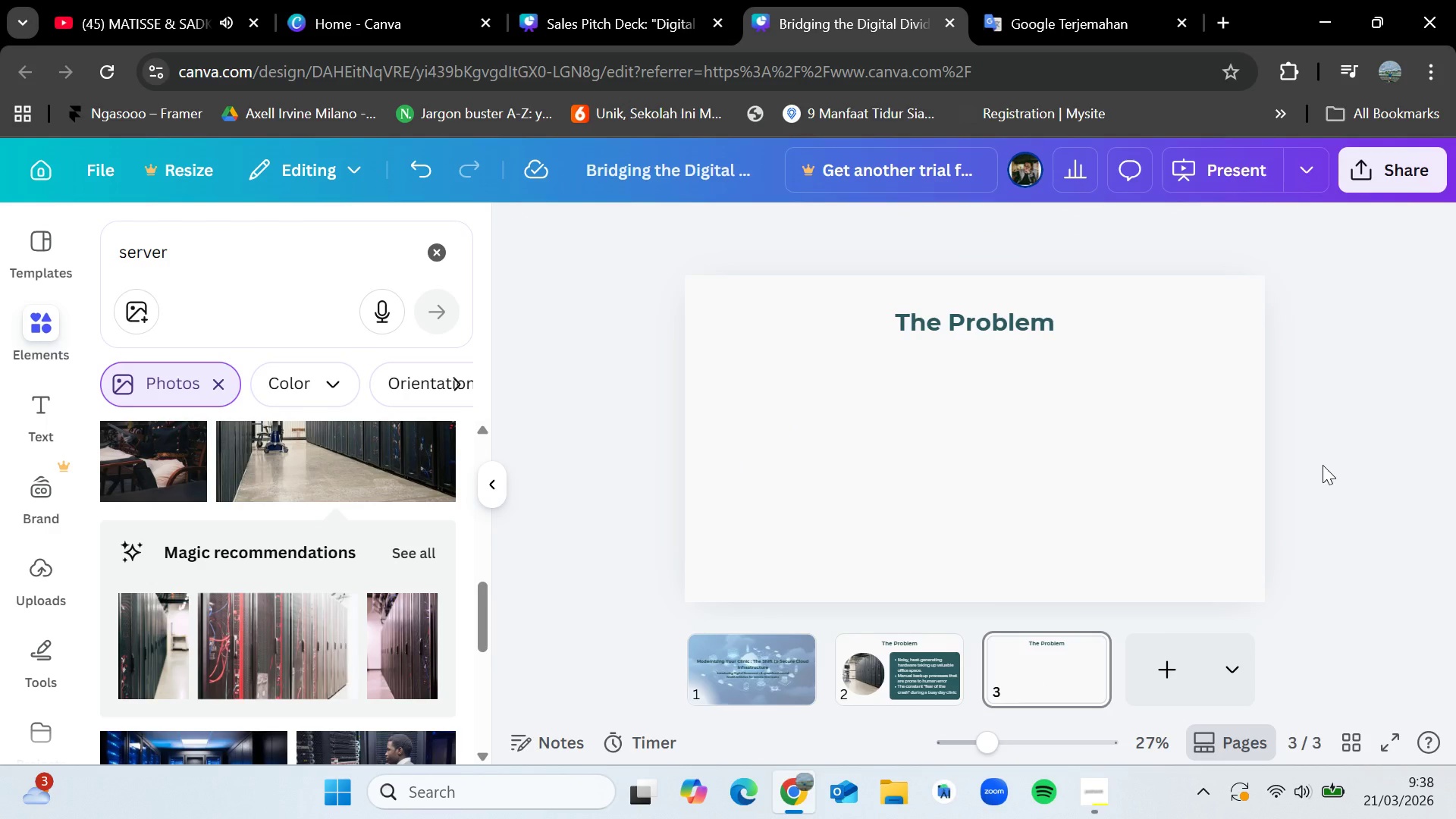 
left_click([1099, 795])